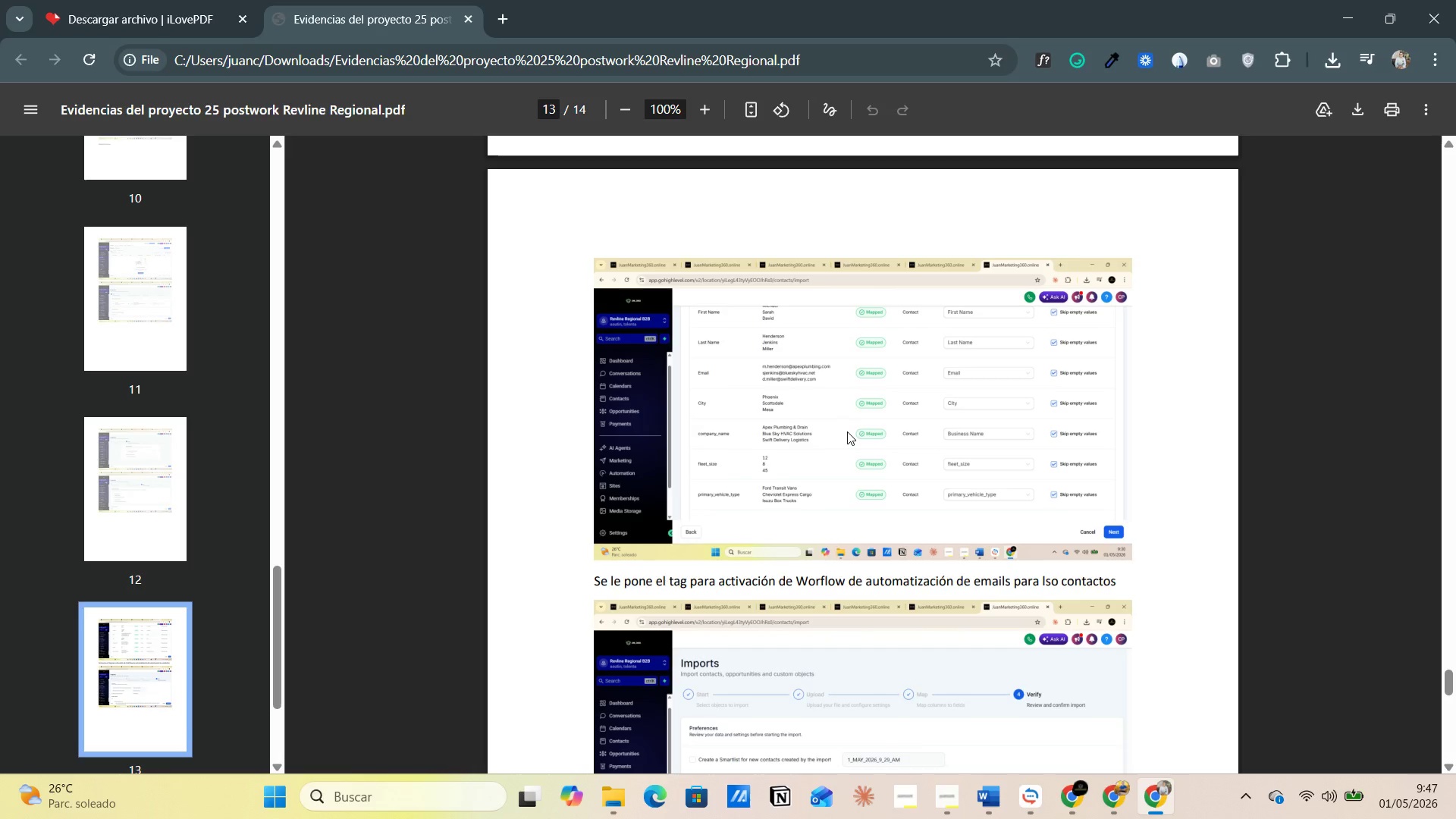 
scroll: coordinate [840, 445], scroll_direction: down, amount: 14.0
 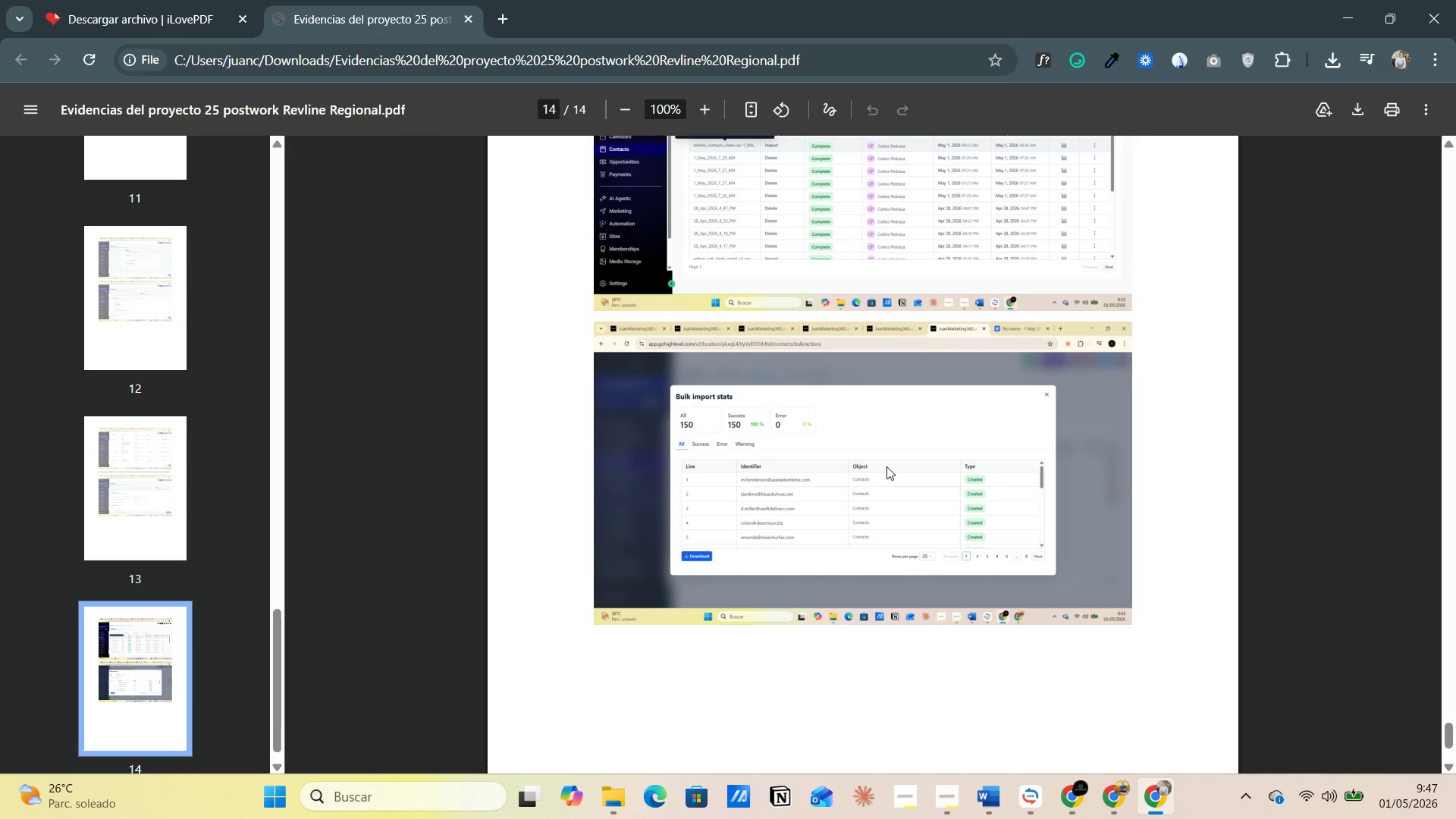 
scroll: coordinate [881, 483], scroll_direction: up, amount: 104.0
 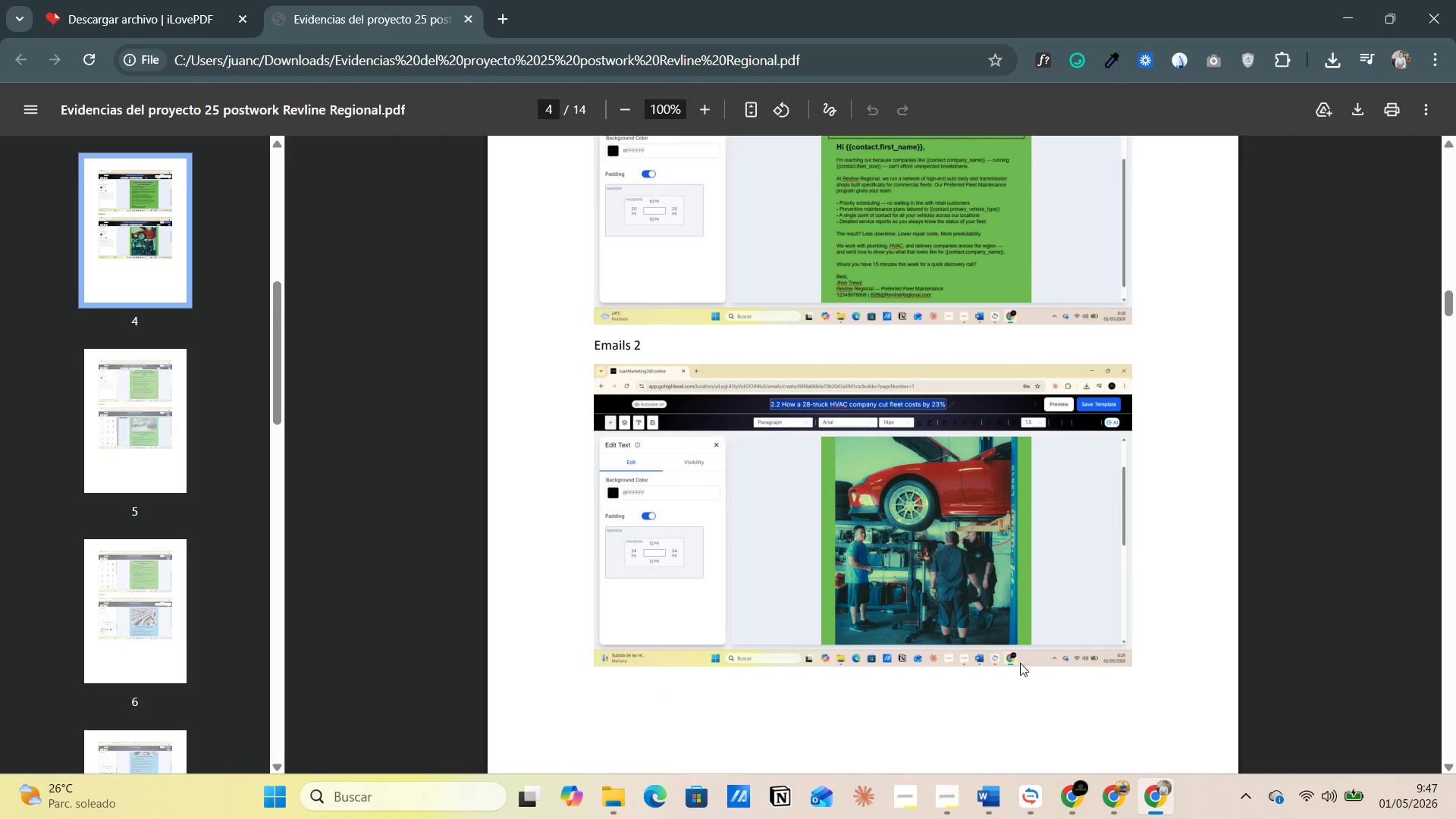 
mouse_move([1097, 783])
 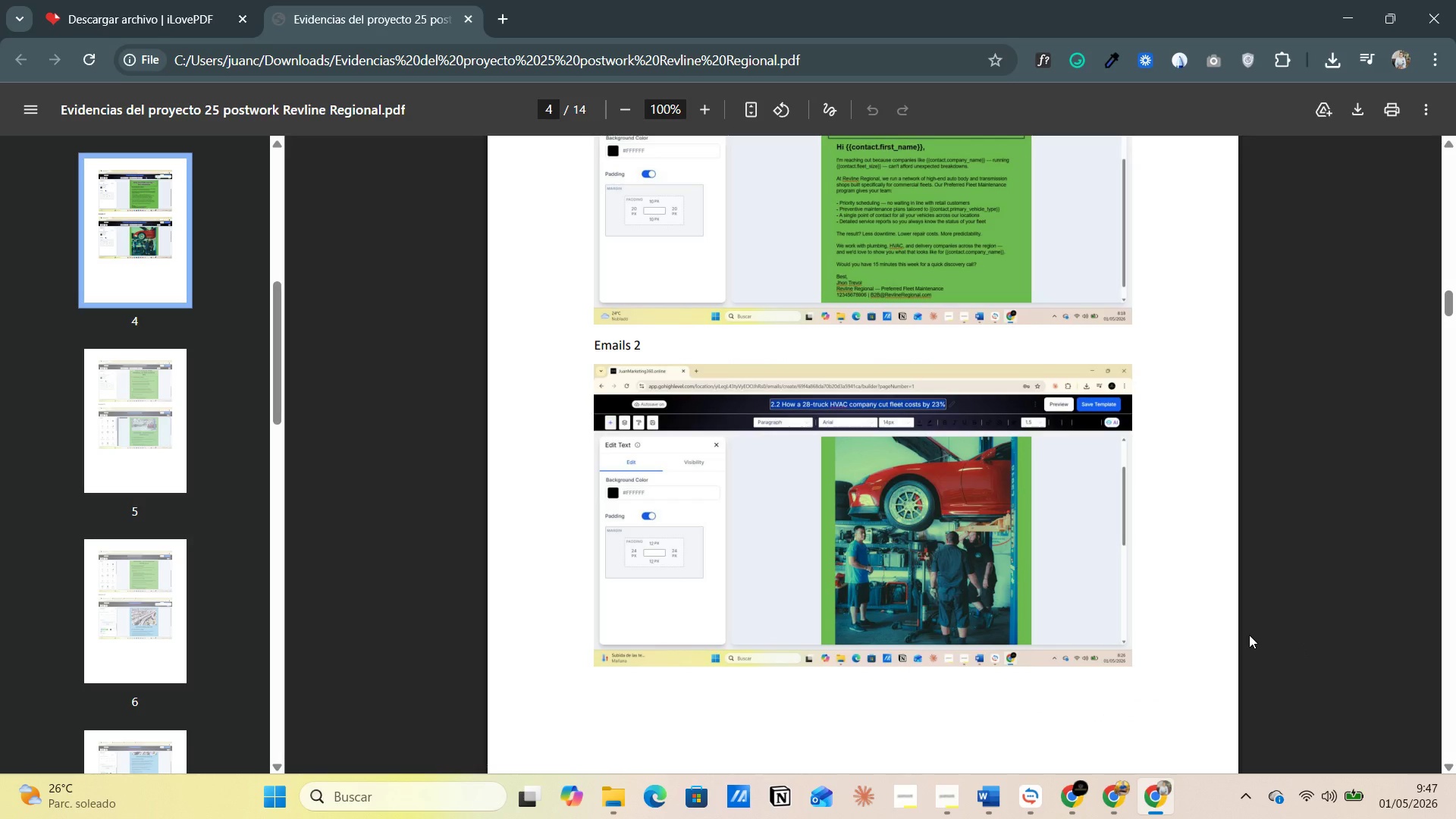 
left_click([1066, 803])
 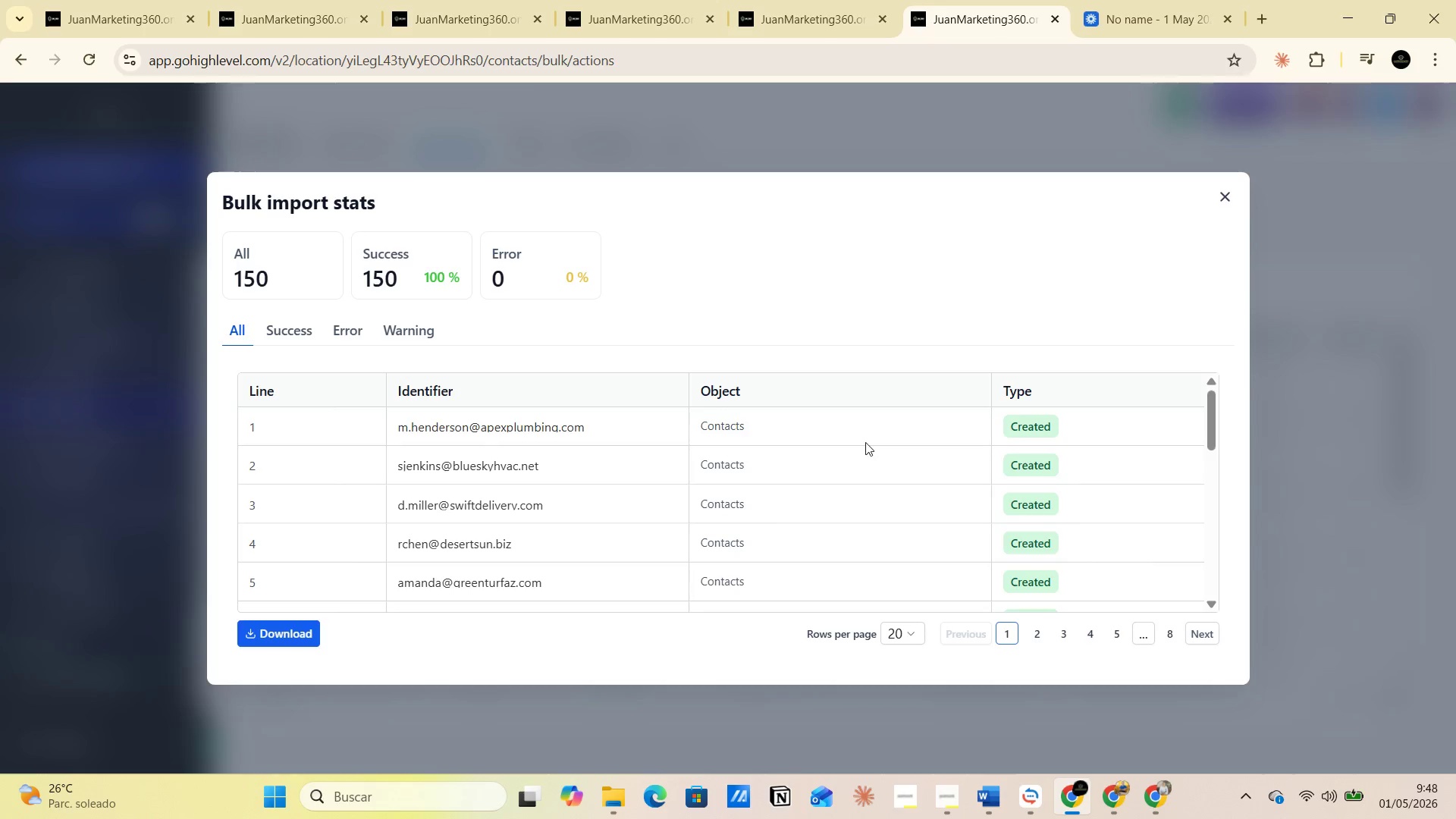 
wait(10.59)
 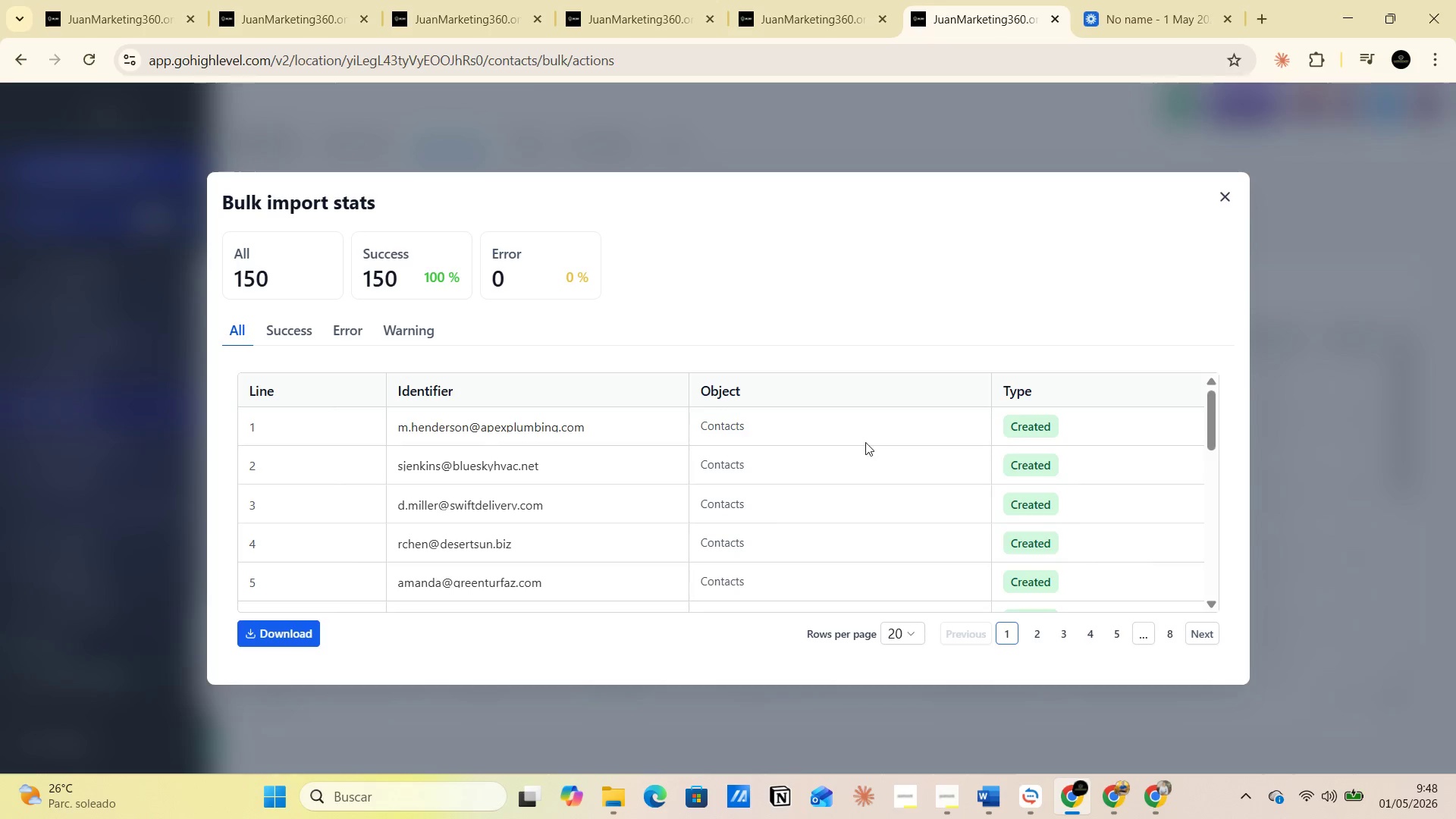 
left_click([817, 18])
 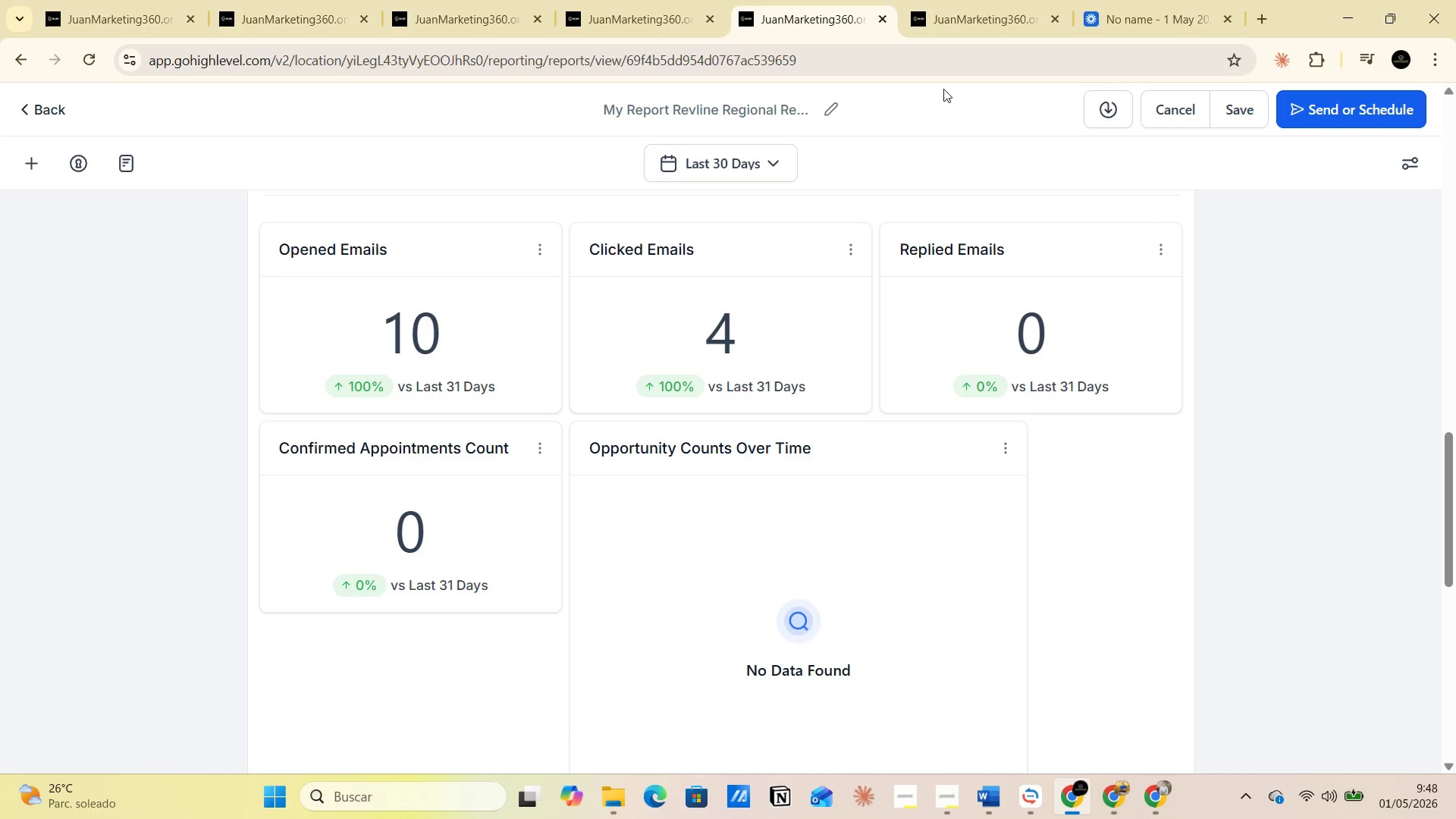 
left_click([958, 8])
 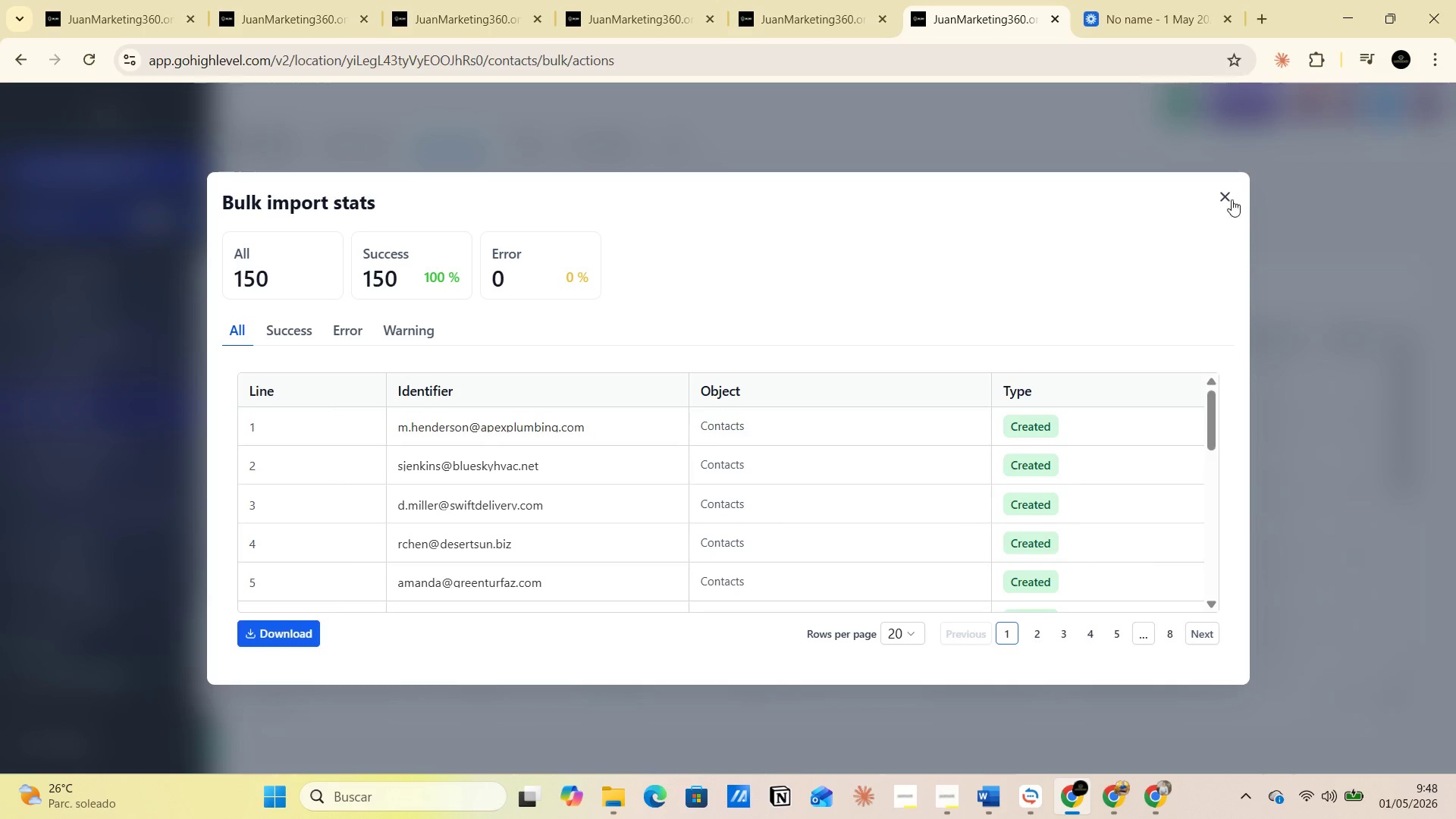 
left_click([1230, 196])
 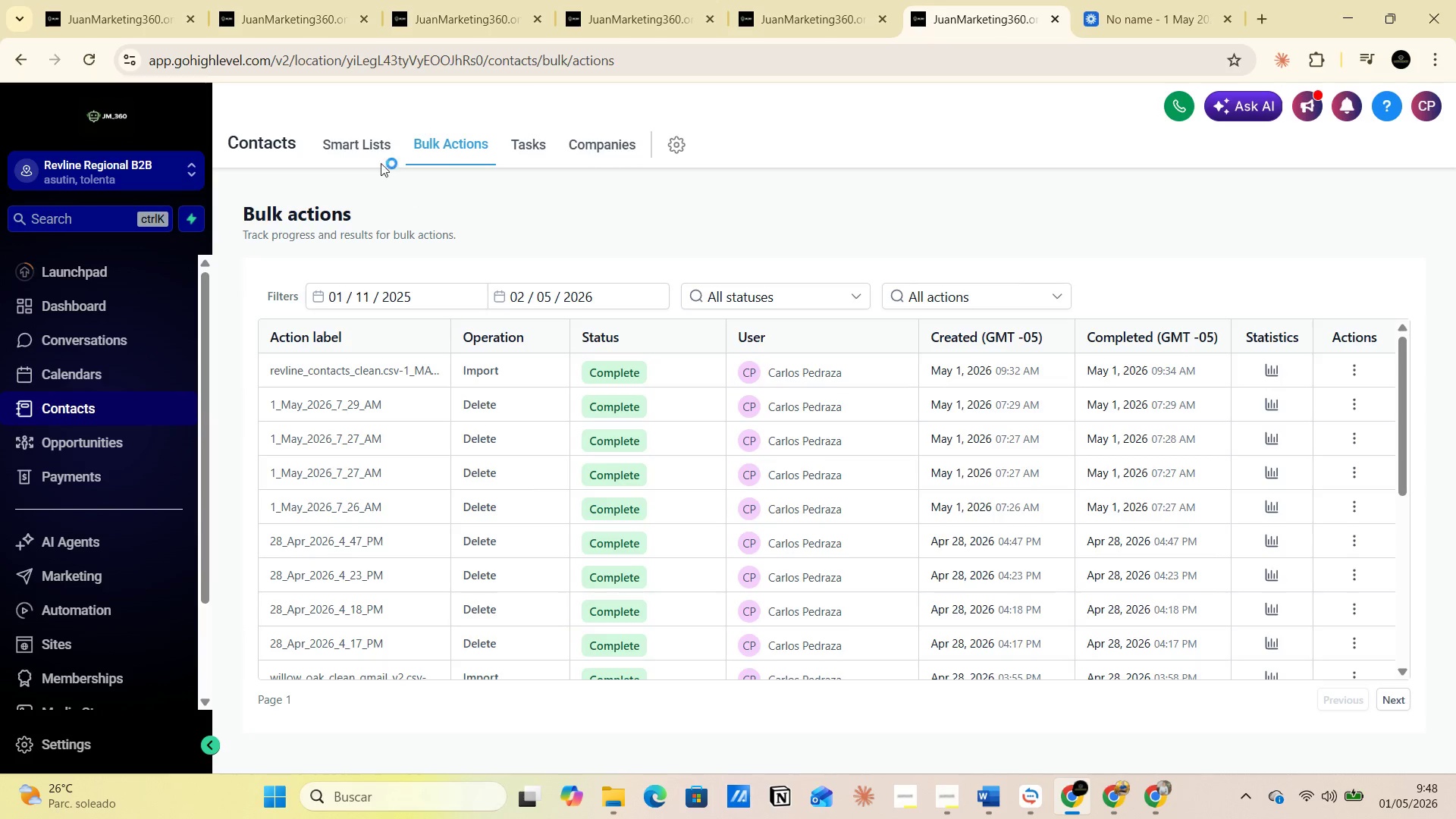 
left_click([366, 142])
 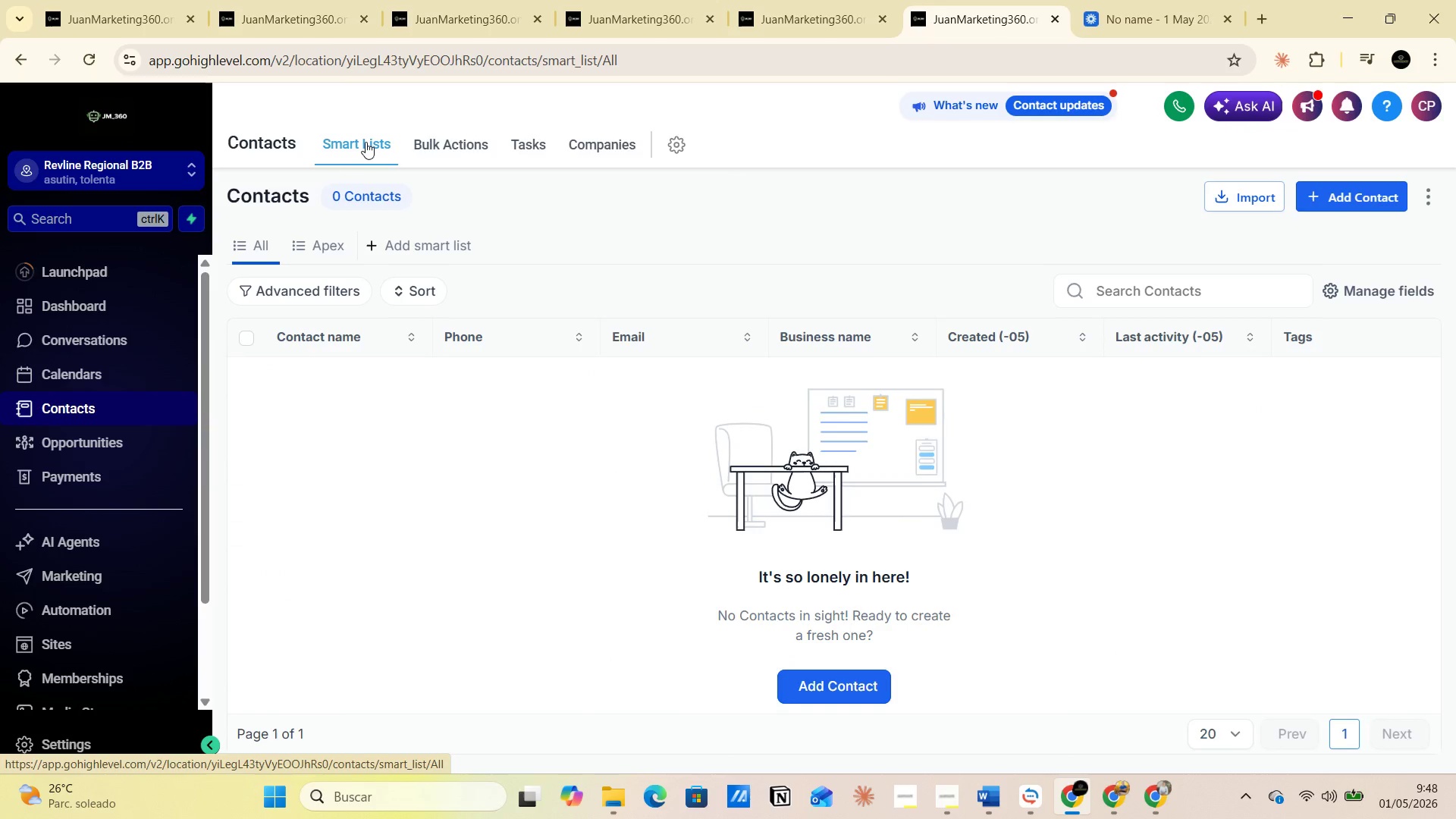 
wait(8.22)
 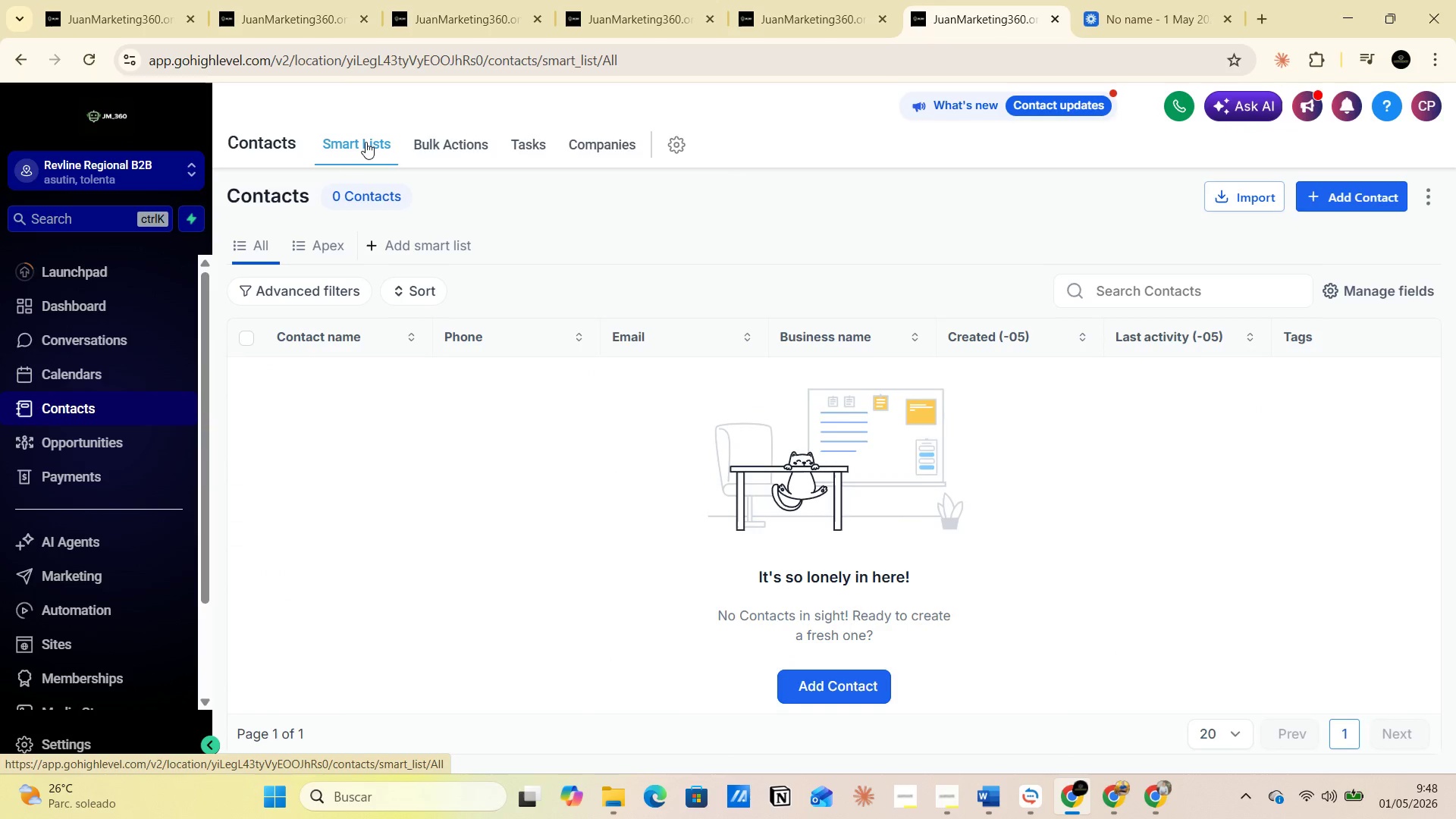 
left_click([315, 242])
 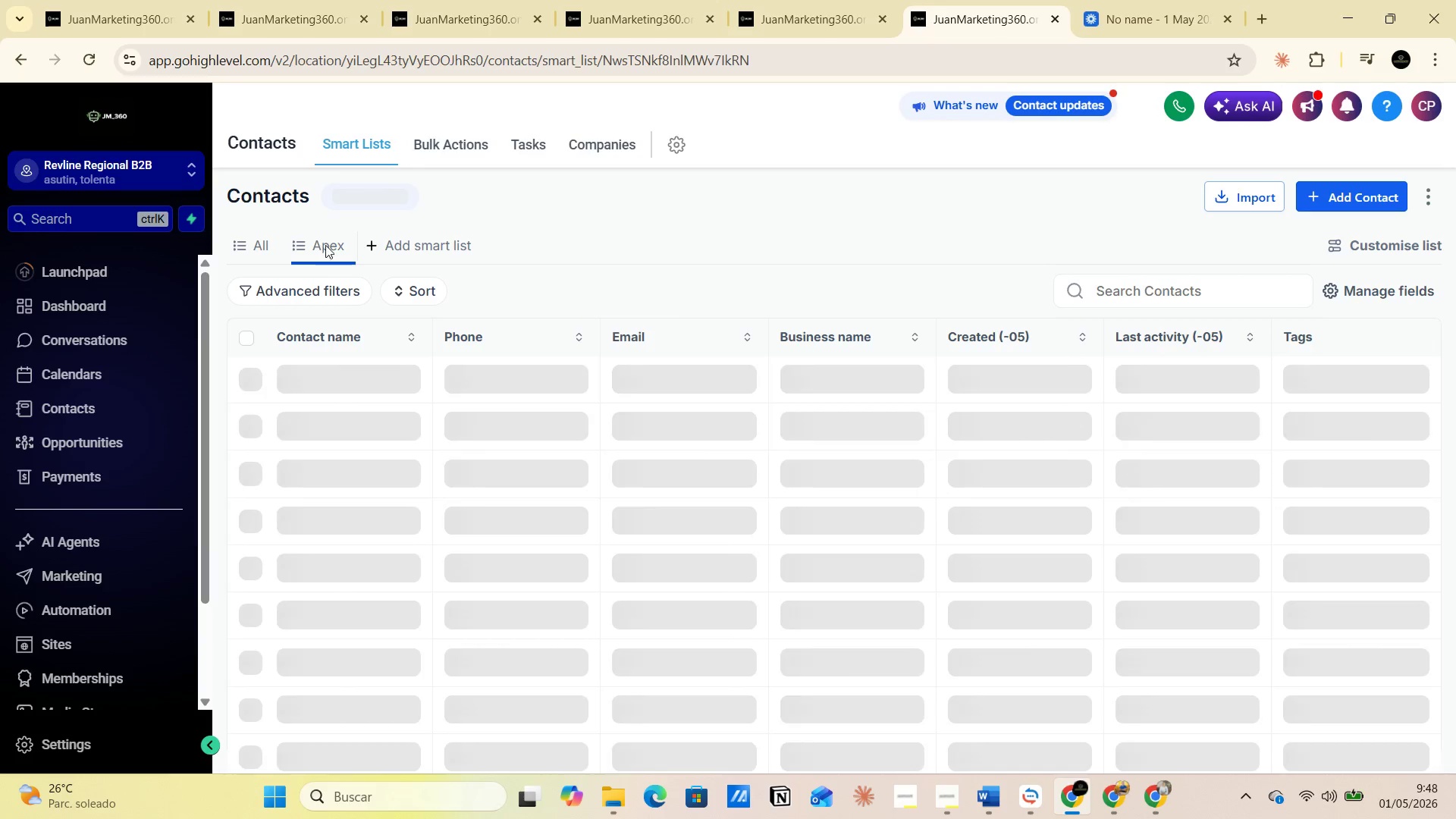 
left_click([399, 249])
 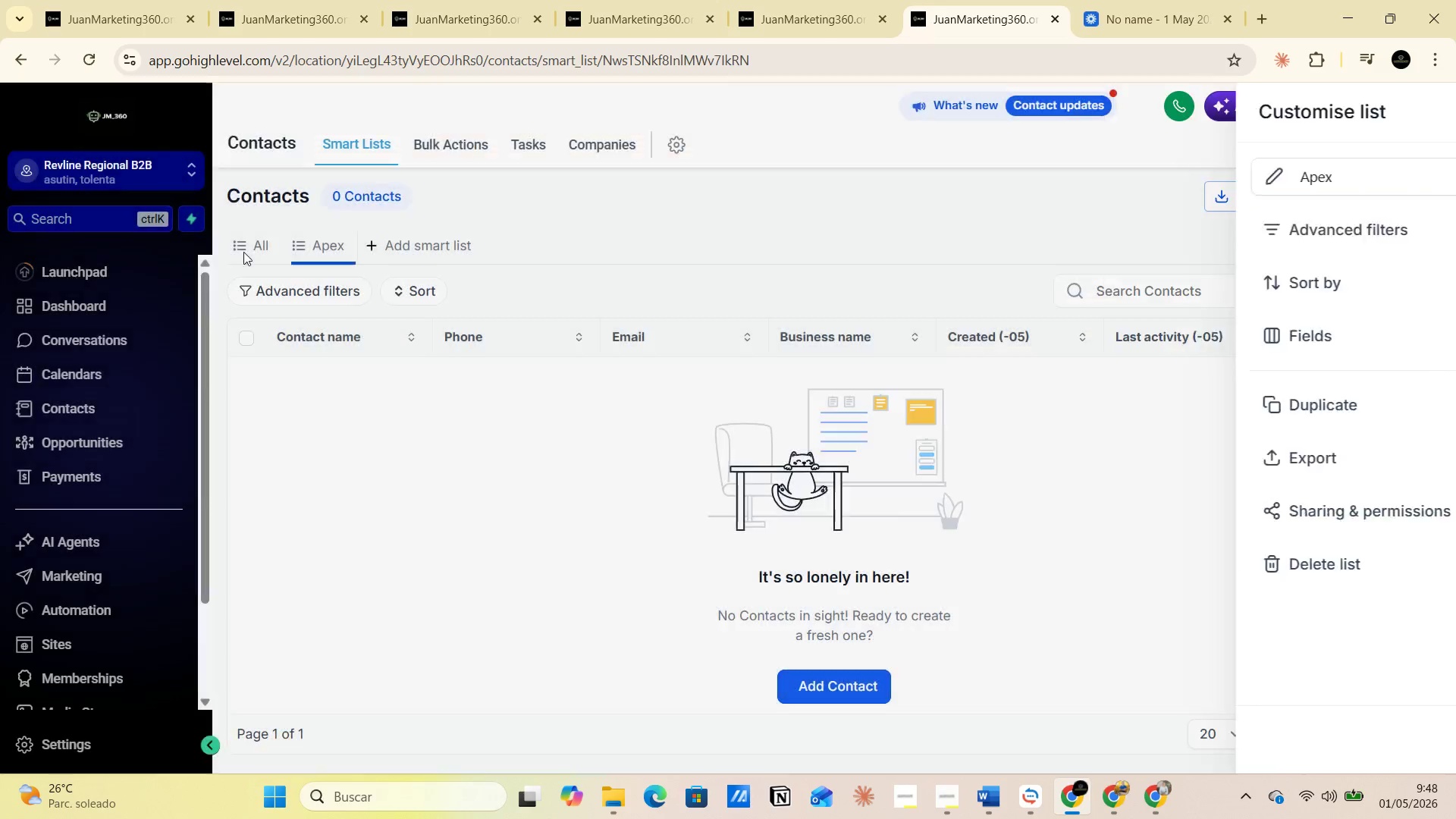 
left_click([243, 249])
 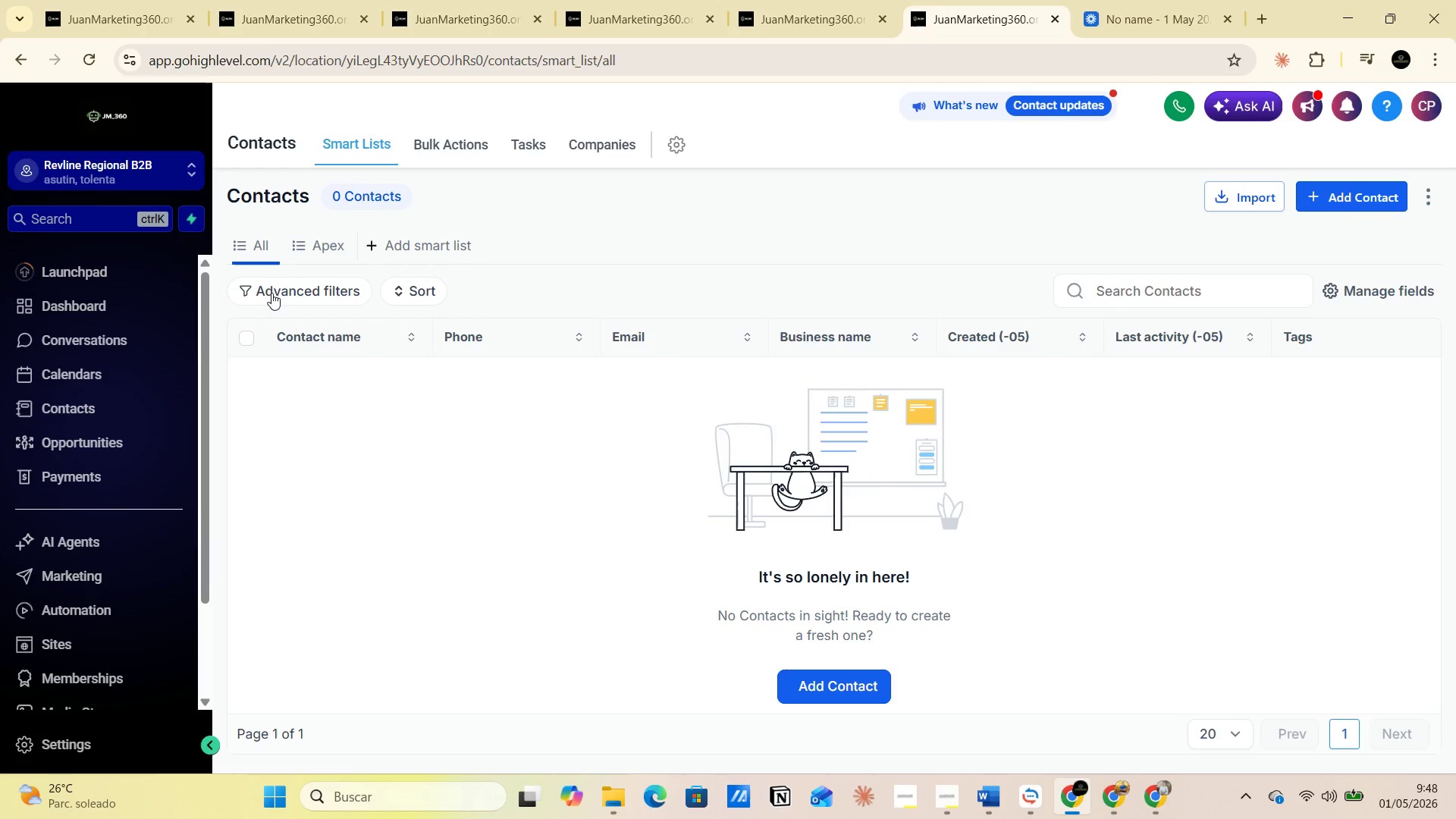 
left_click([279, 296])
 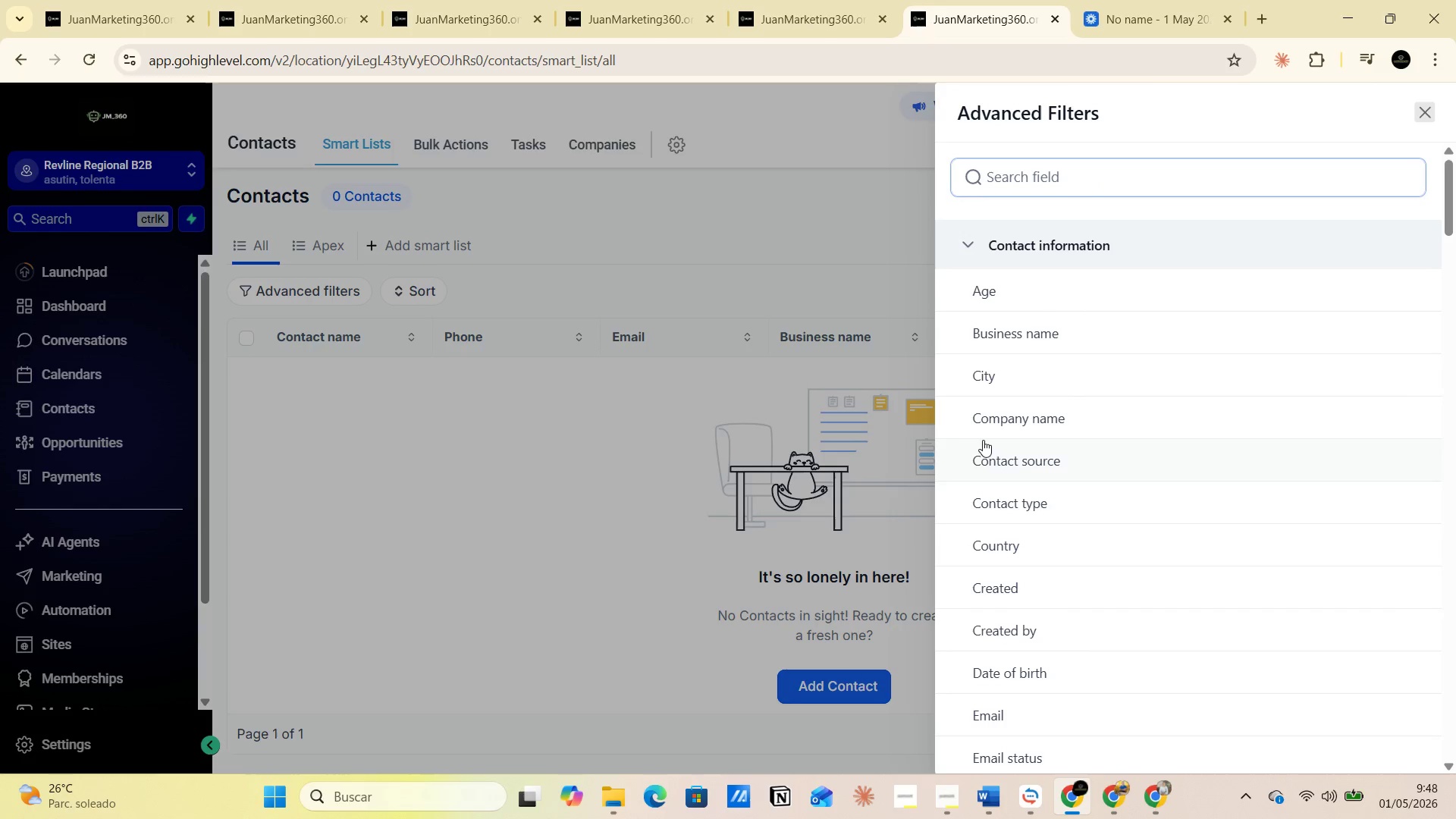 
wait(8.64)
 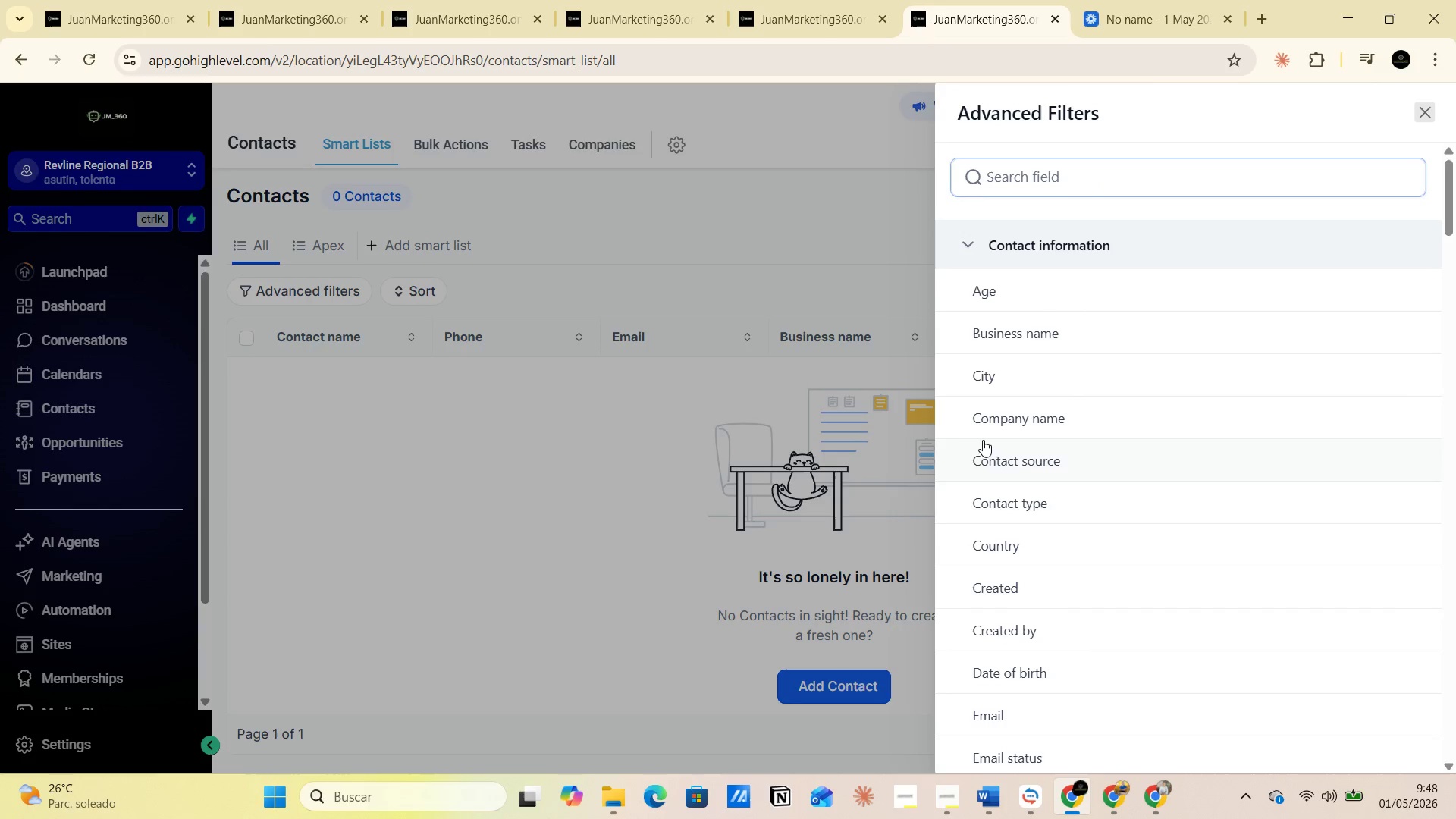 
left_click([1012, 175])
 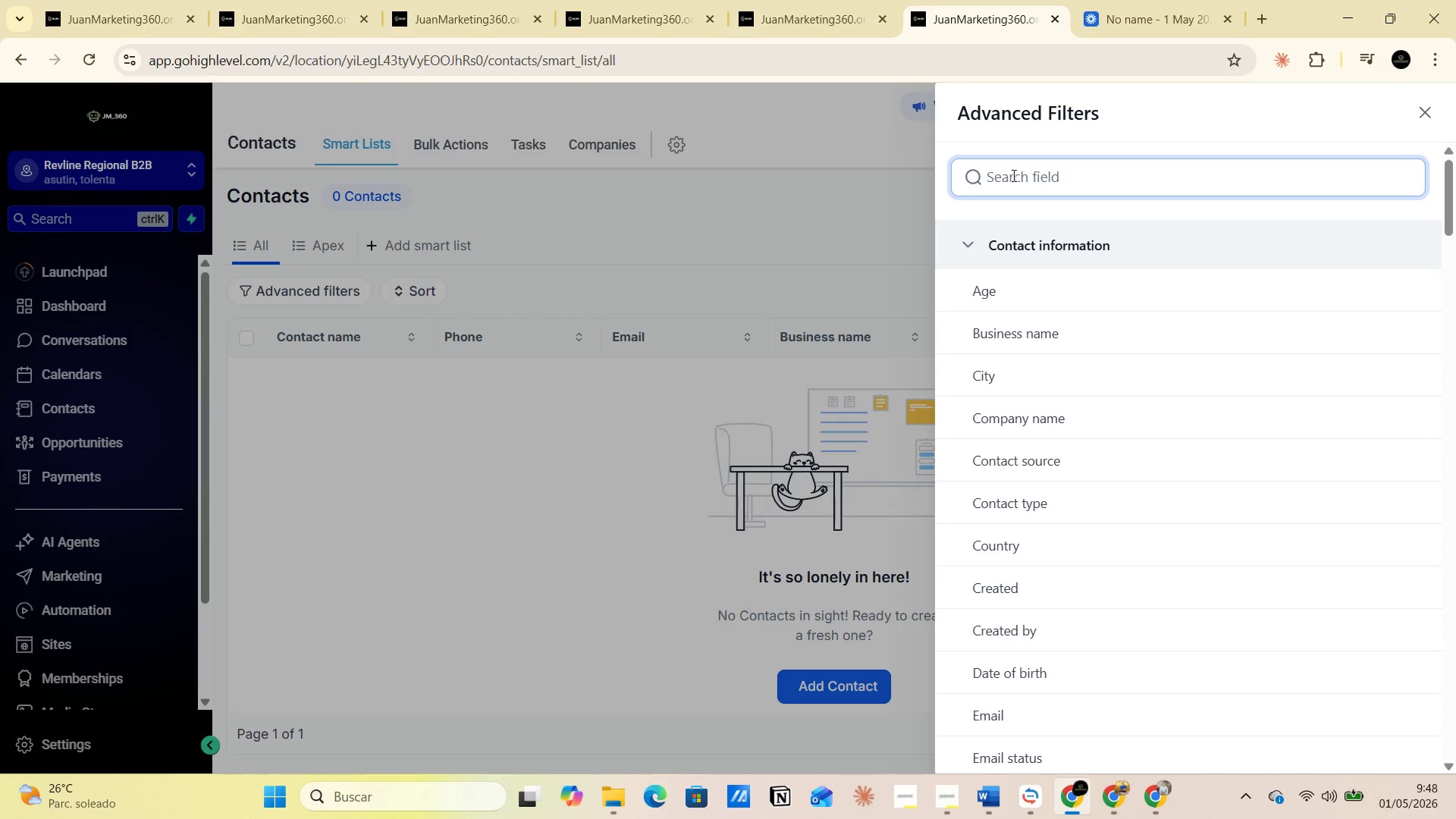 
type(fiur)
key(Backspace)
key(Backspace)
 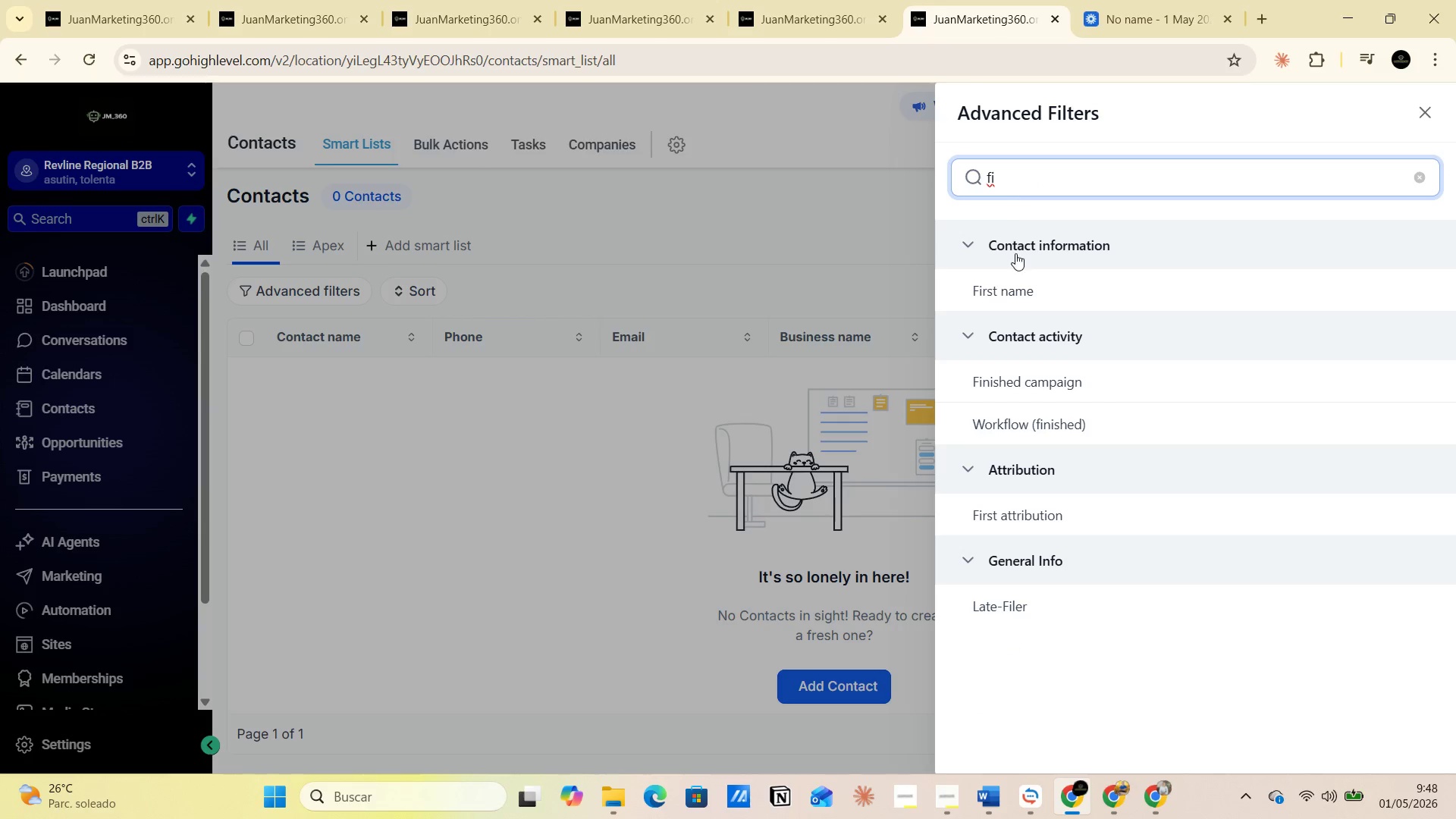 
left_click([1015, 297])
 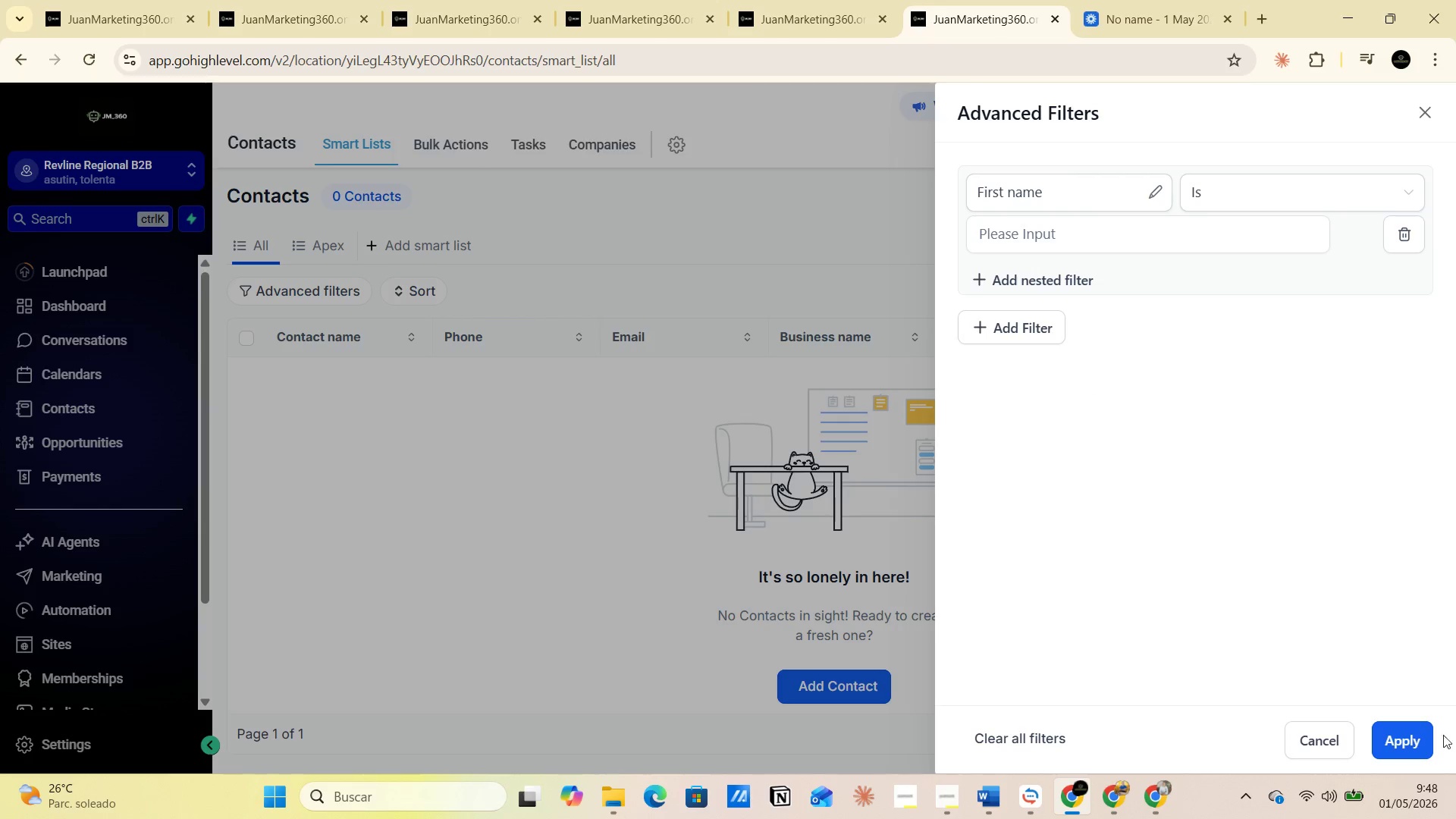 
left_click([1409, 742])
 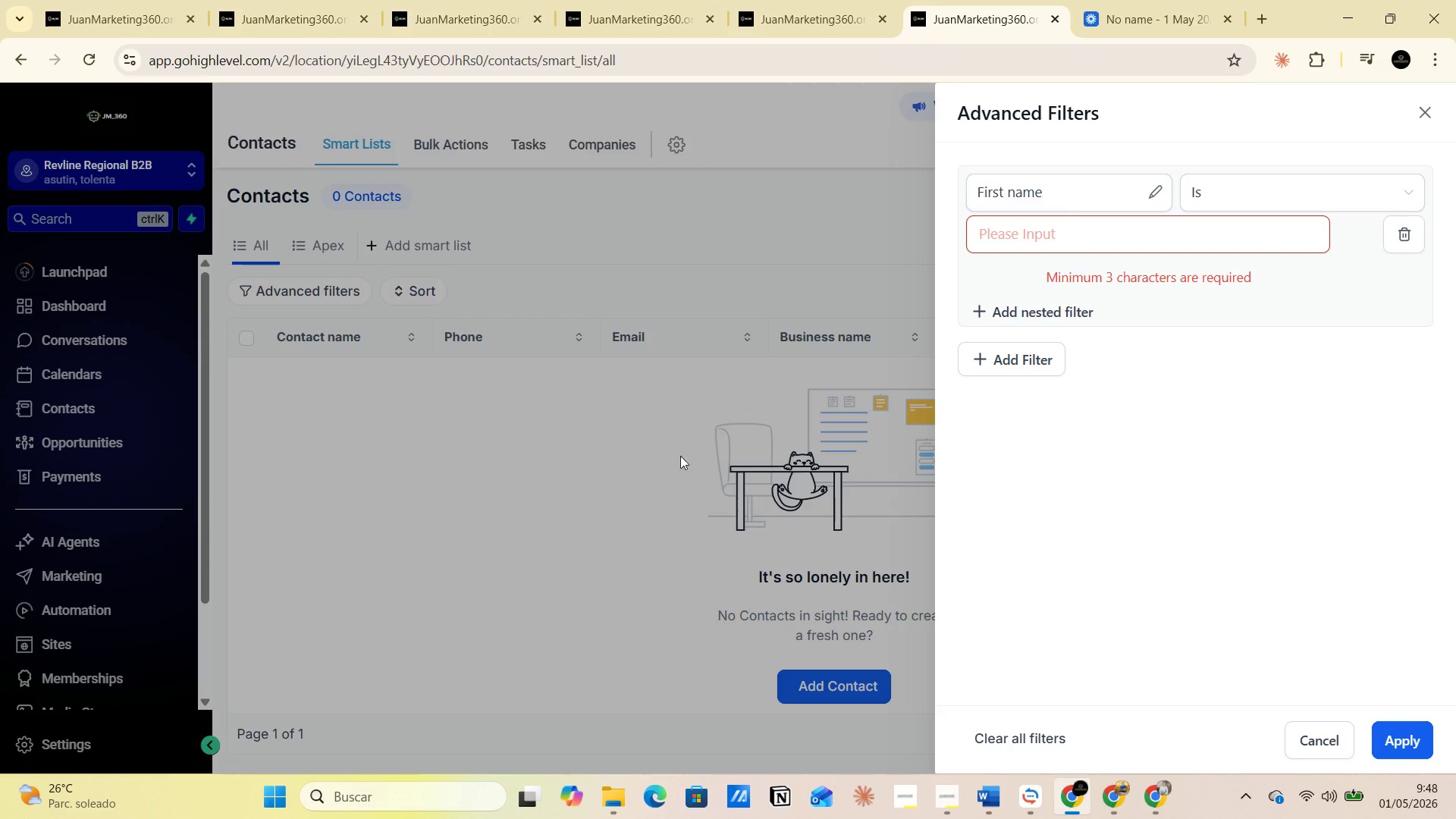 
left_click([1006, 241])
 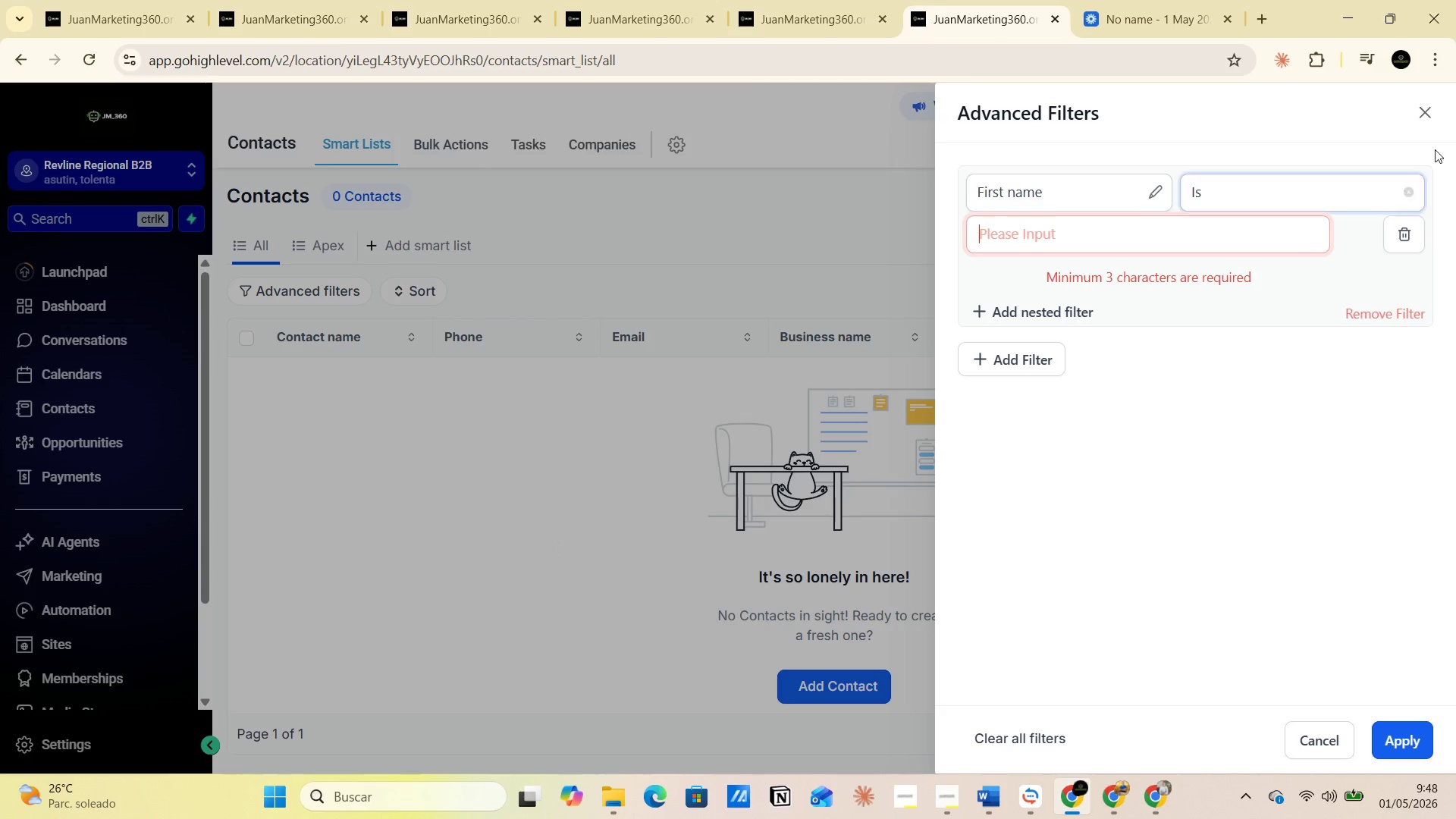 
left_click([1426, 114])
 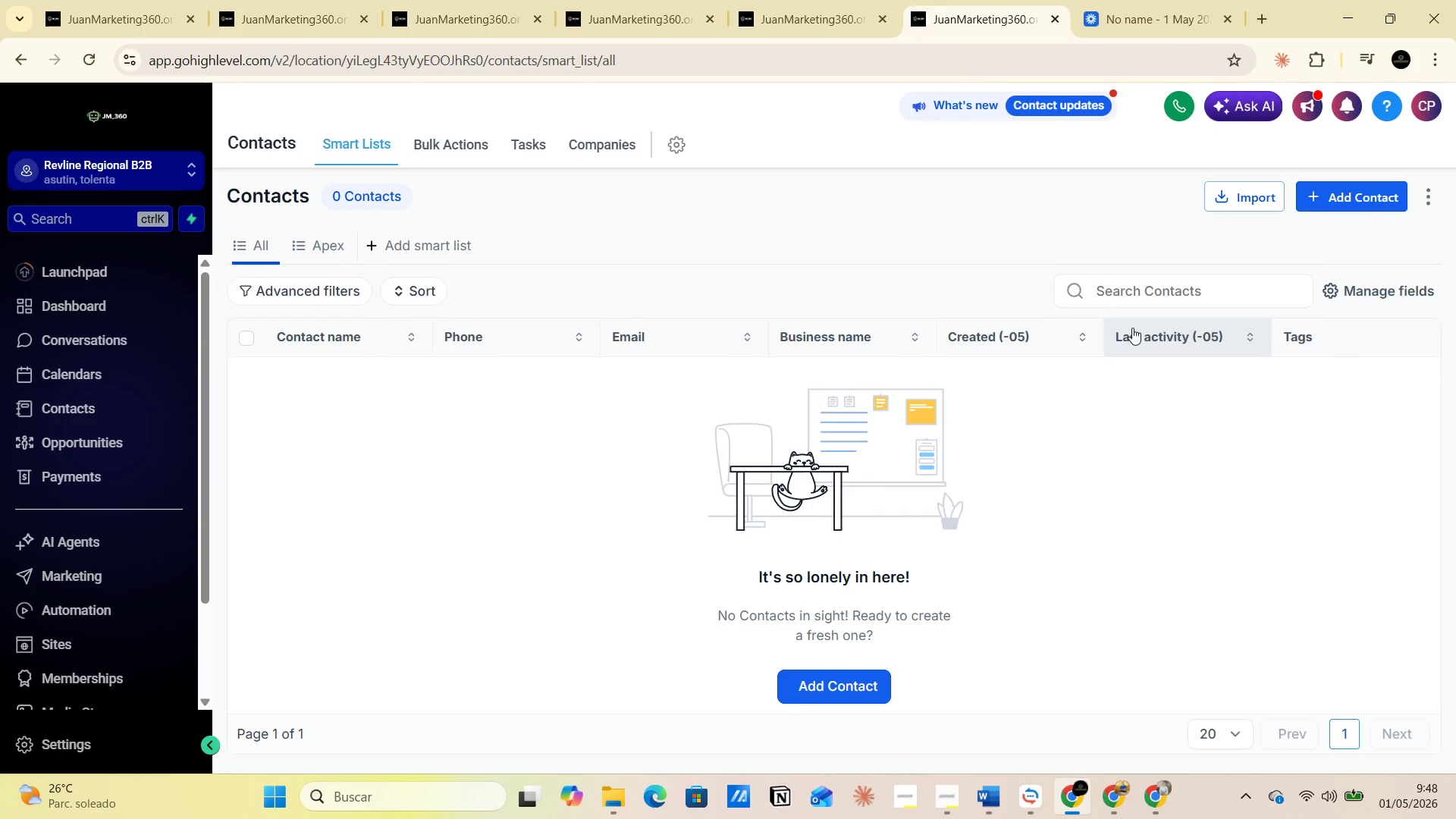 
wait(9.39)
 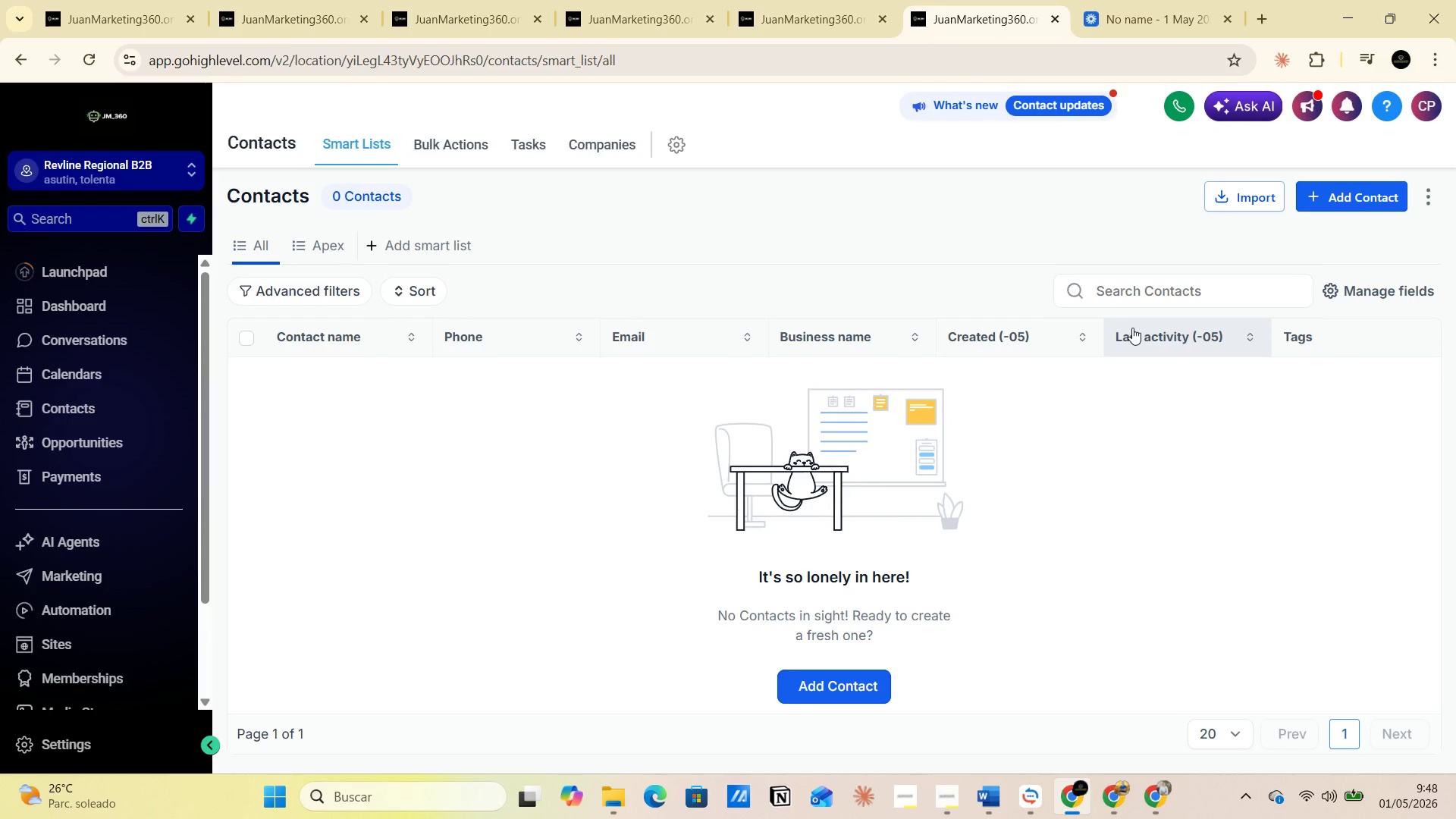 
left_click([404, 244])
 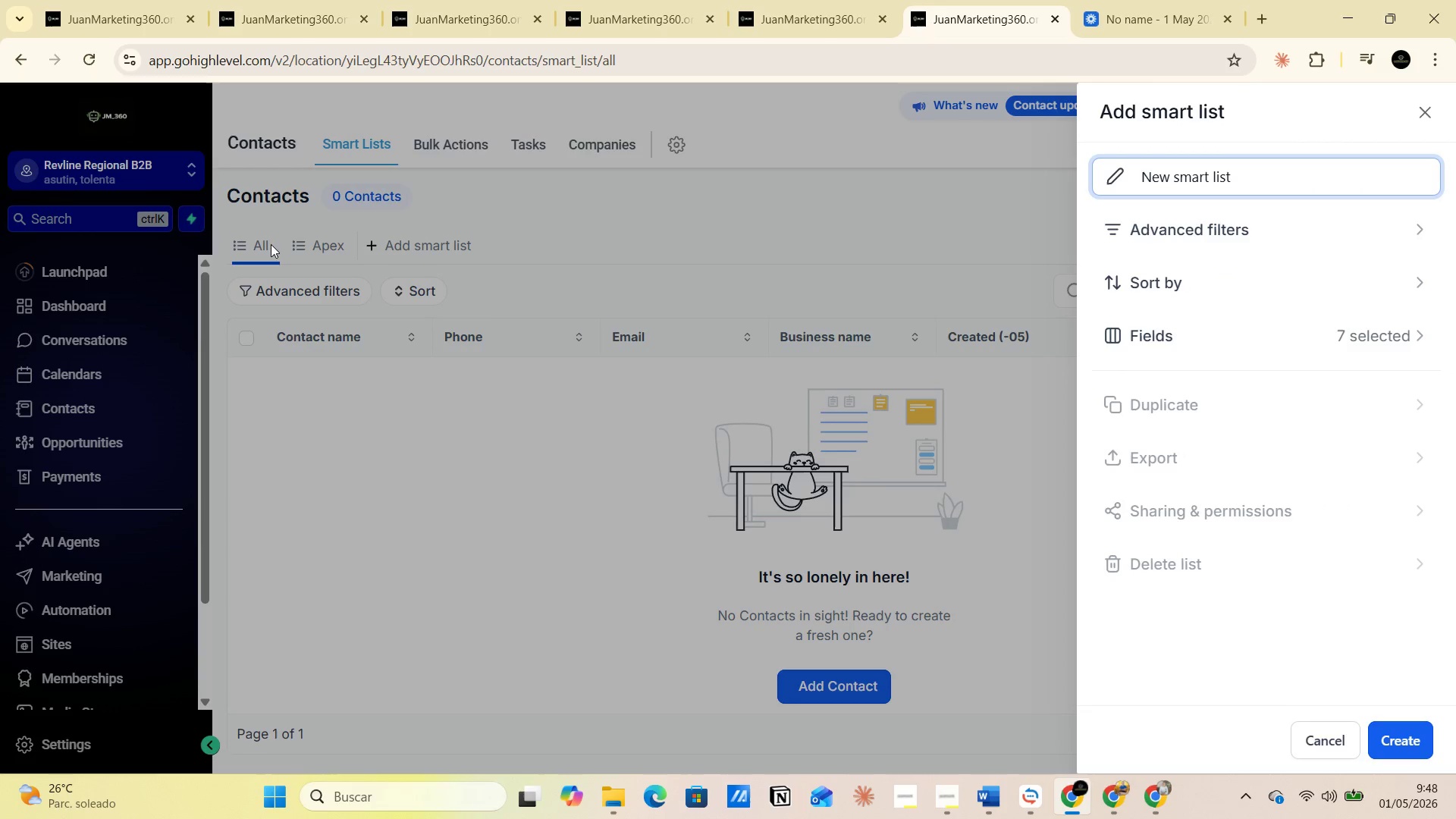 
left_click([263, 246])
 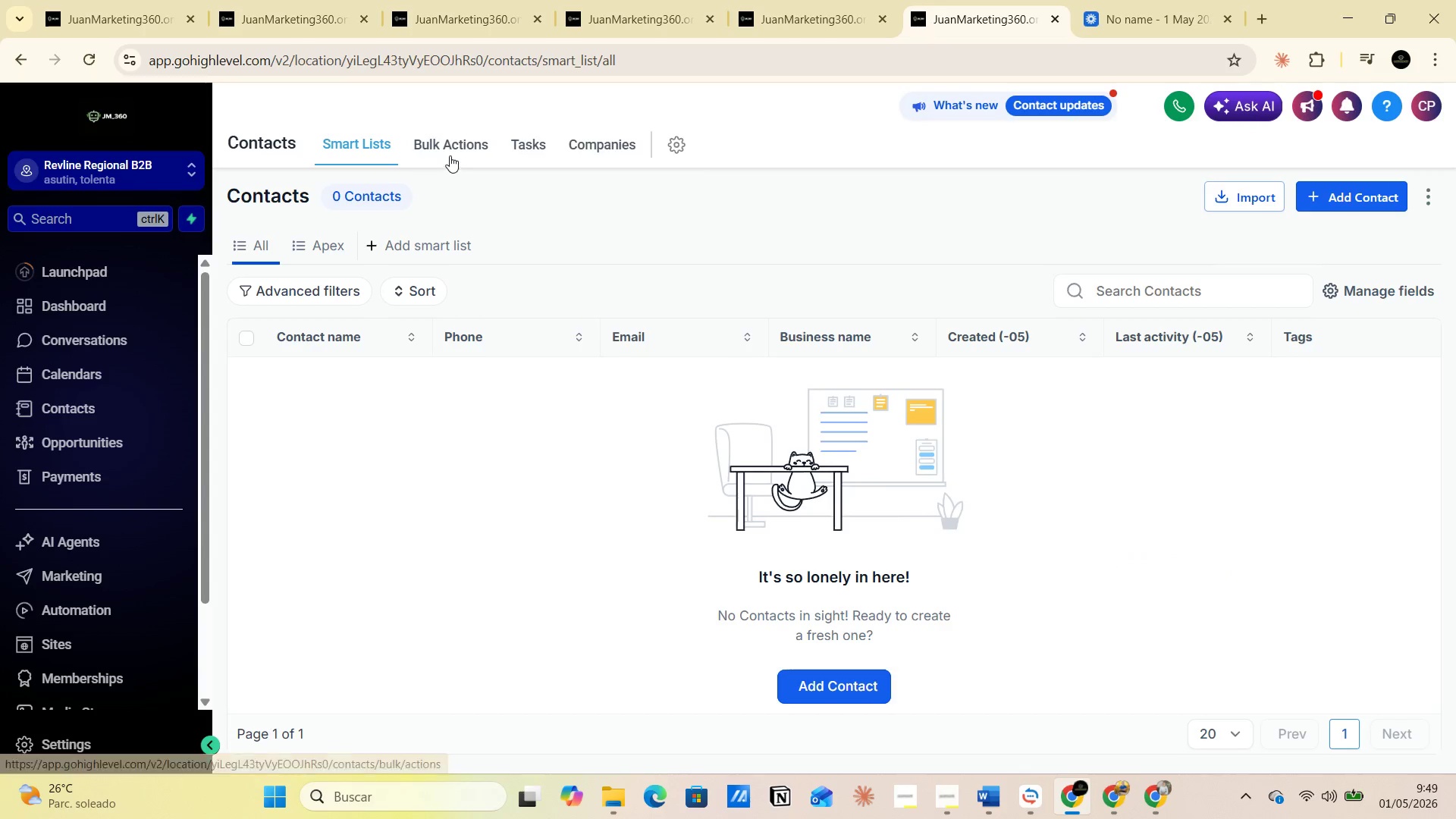 
left_click([450, 150])
 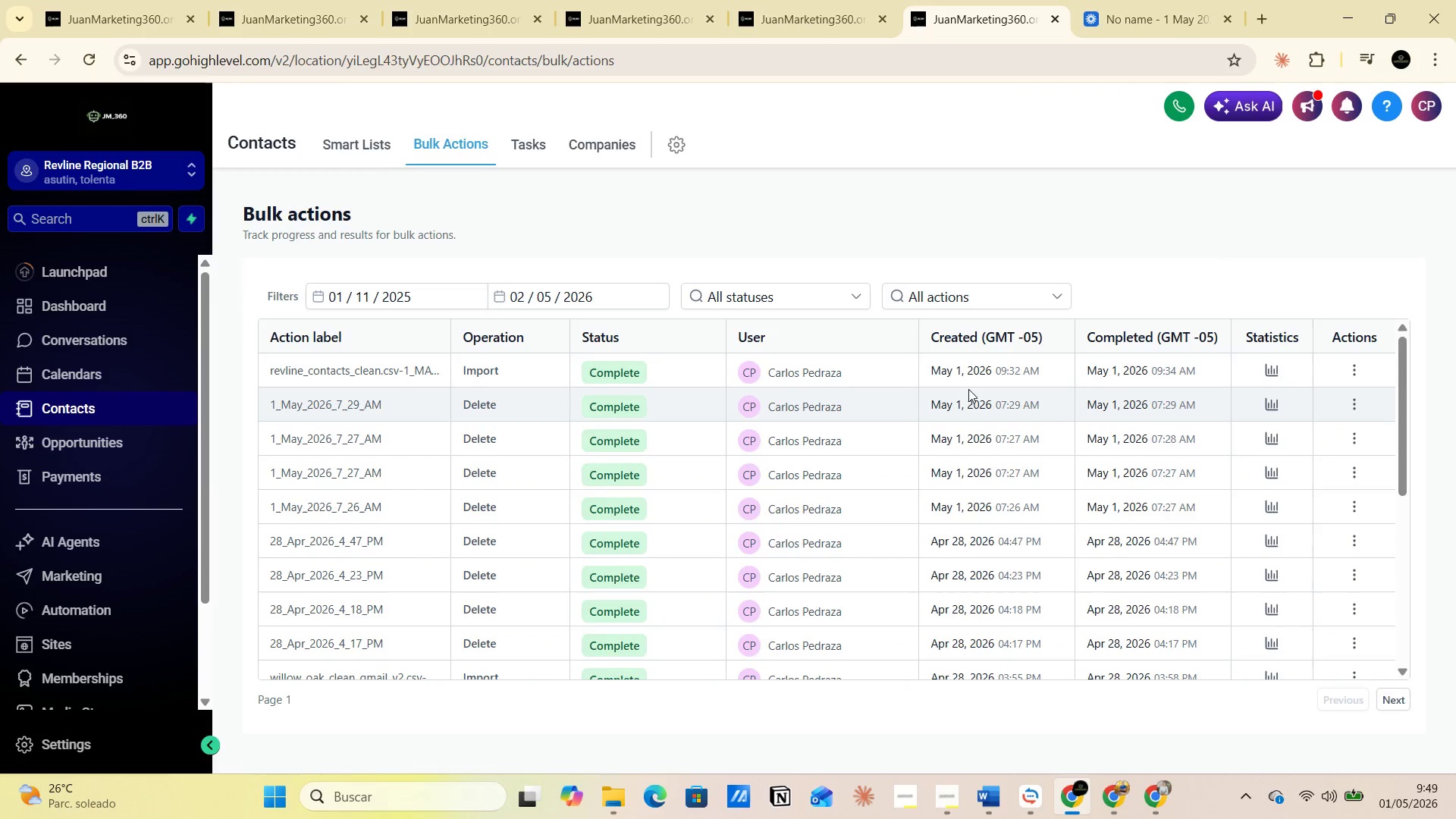 
left_click([1260, 372])
 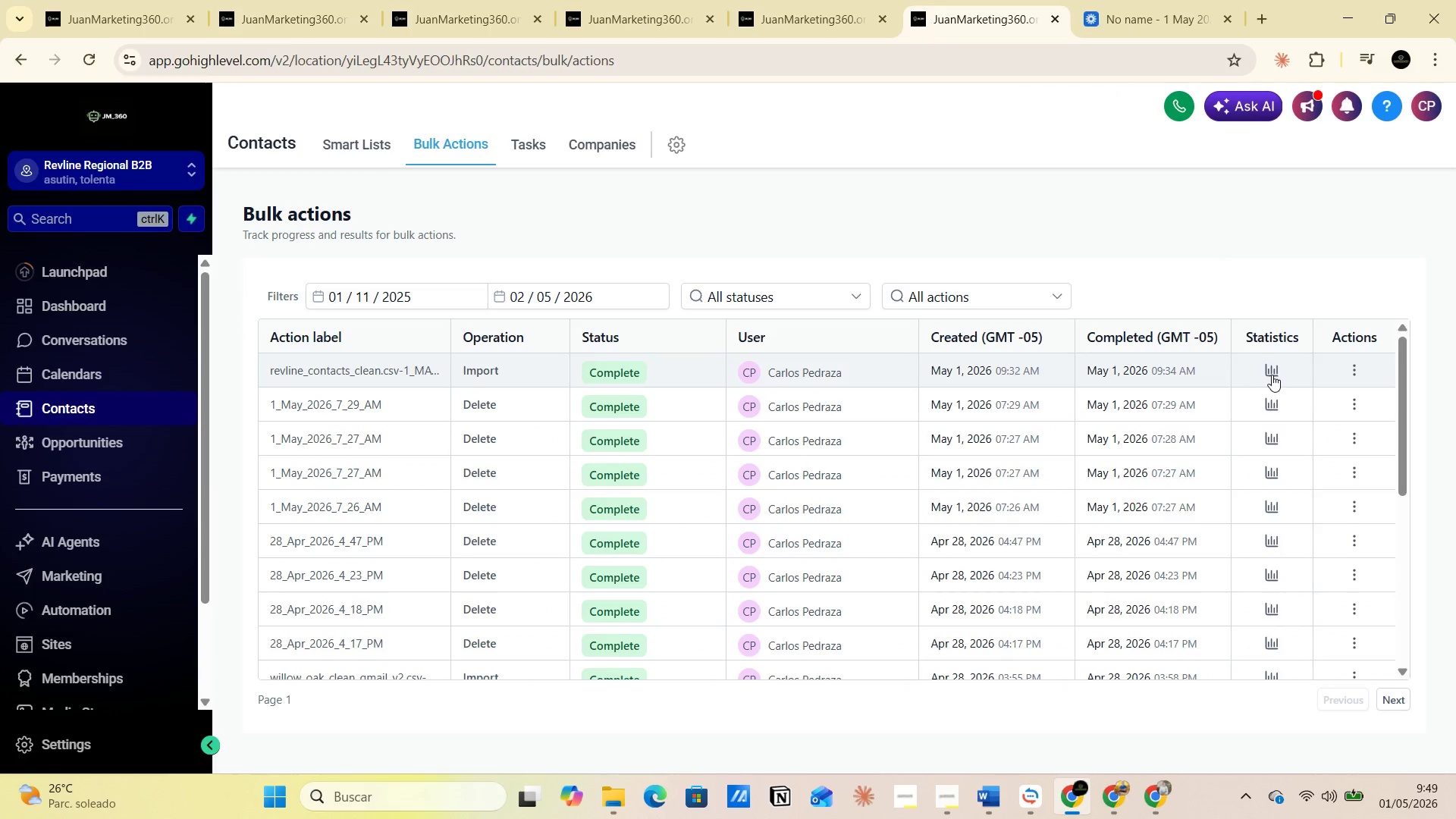 
left_click([1272, 375])
 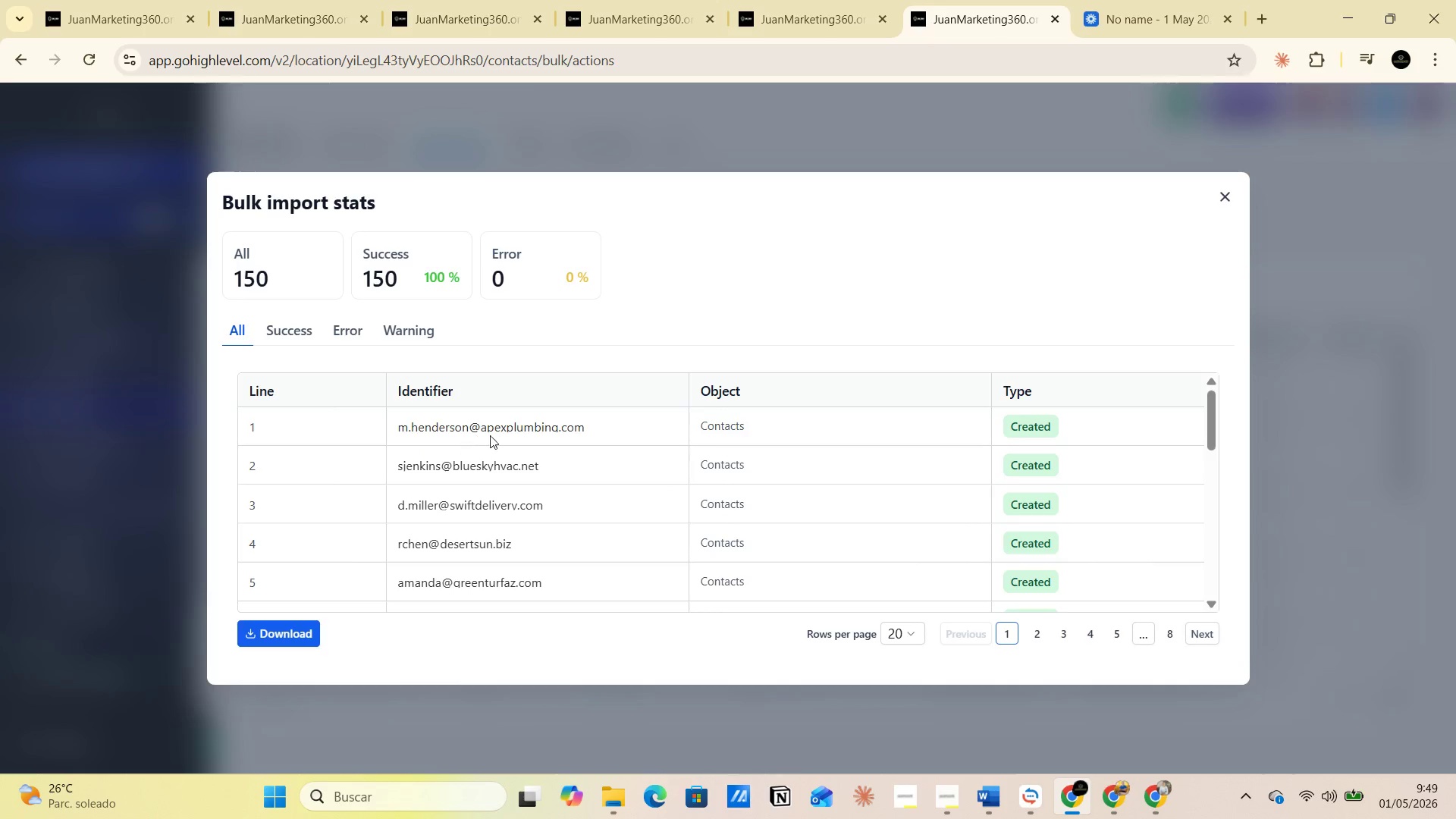 
wait(5.72)
 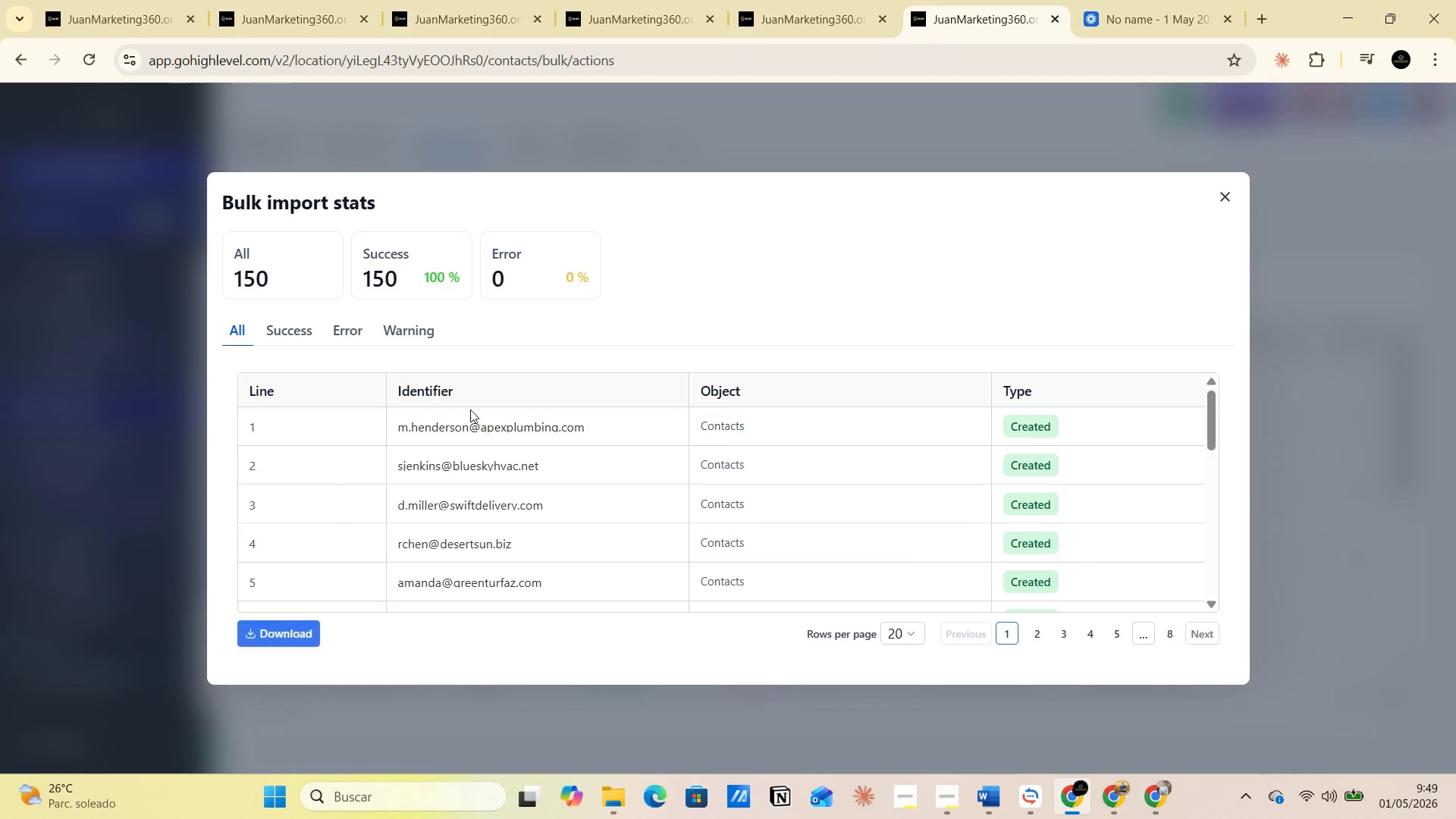 
scroll: coordinate [572, 500], scroll_direction: down, amount: 19.0
 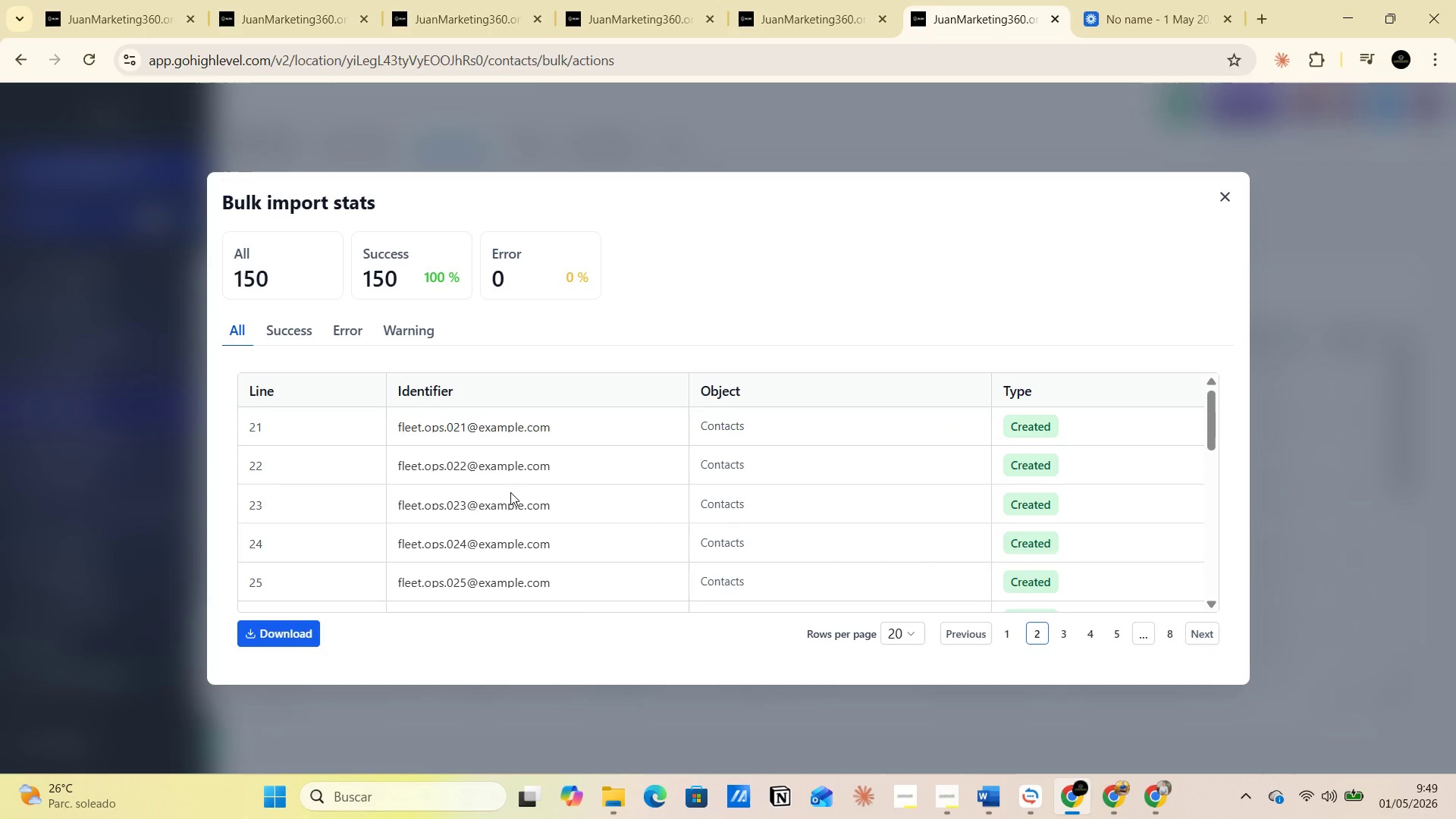 
wait(9.0)
 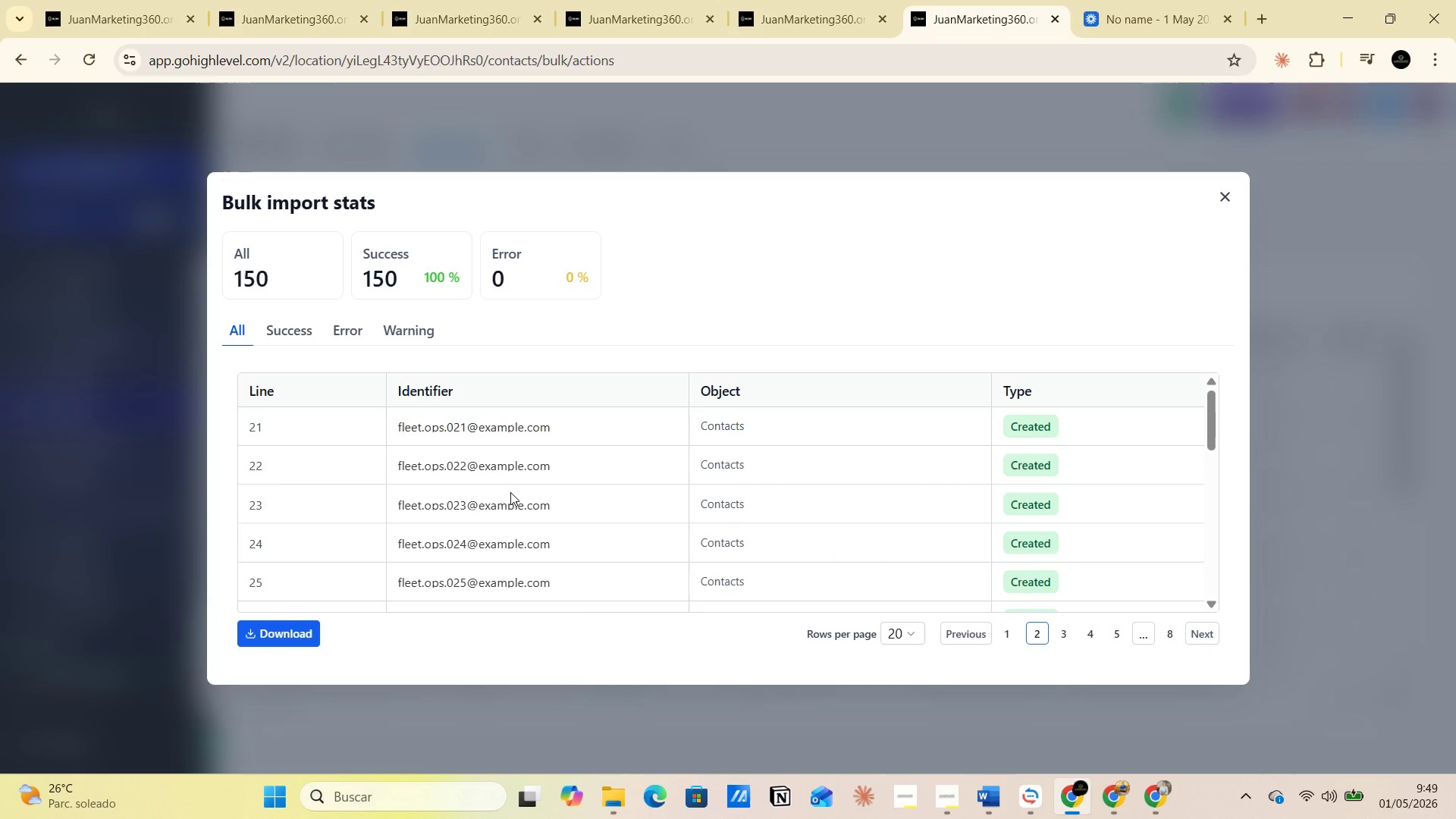 
left_click([284, 333])
 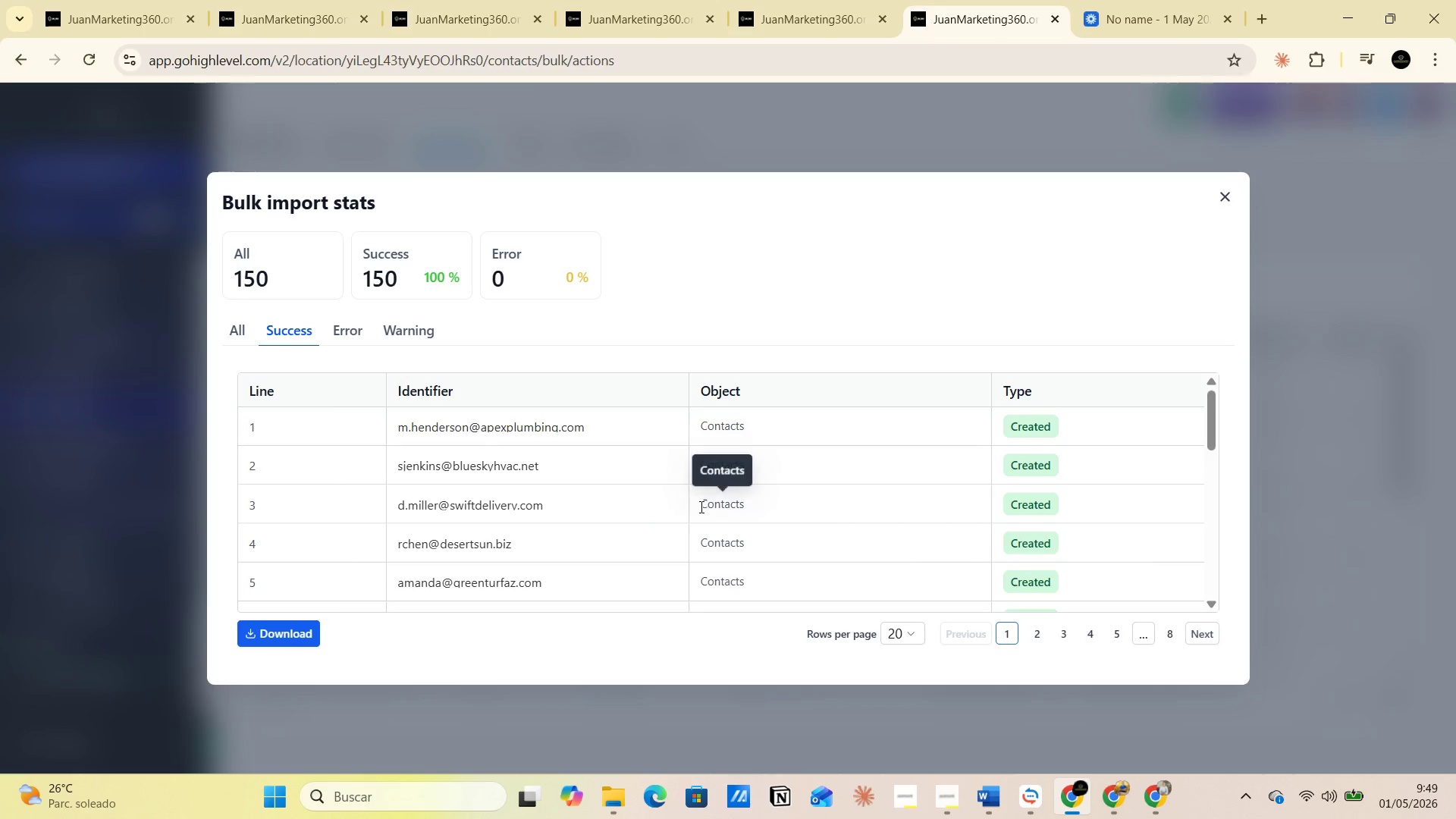 
scroll: coordinate [676, 516], scroll_direction: down, amount: 14.0
 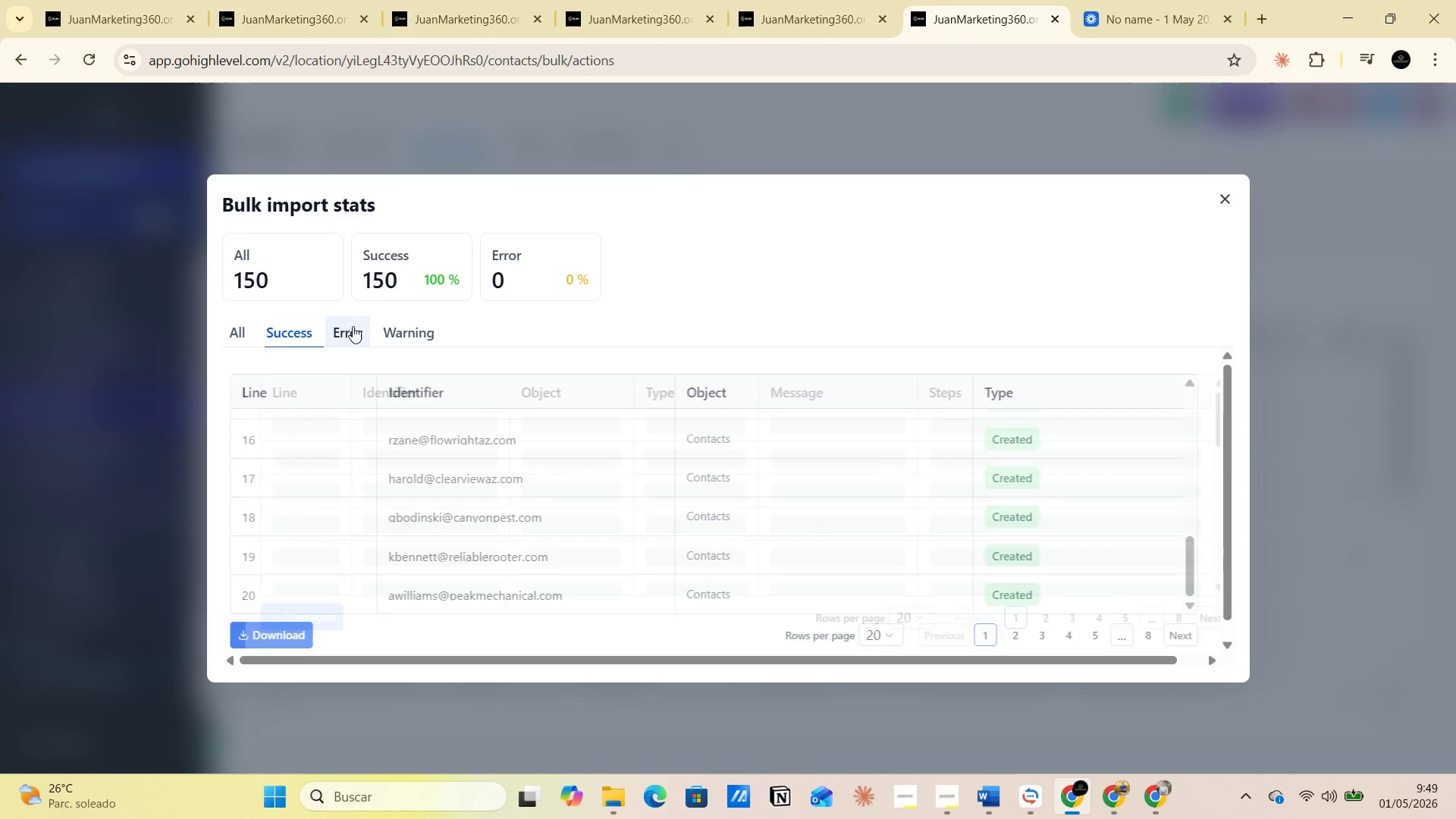 
left_click([416, 328])
 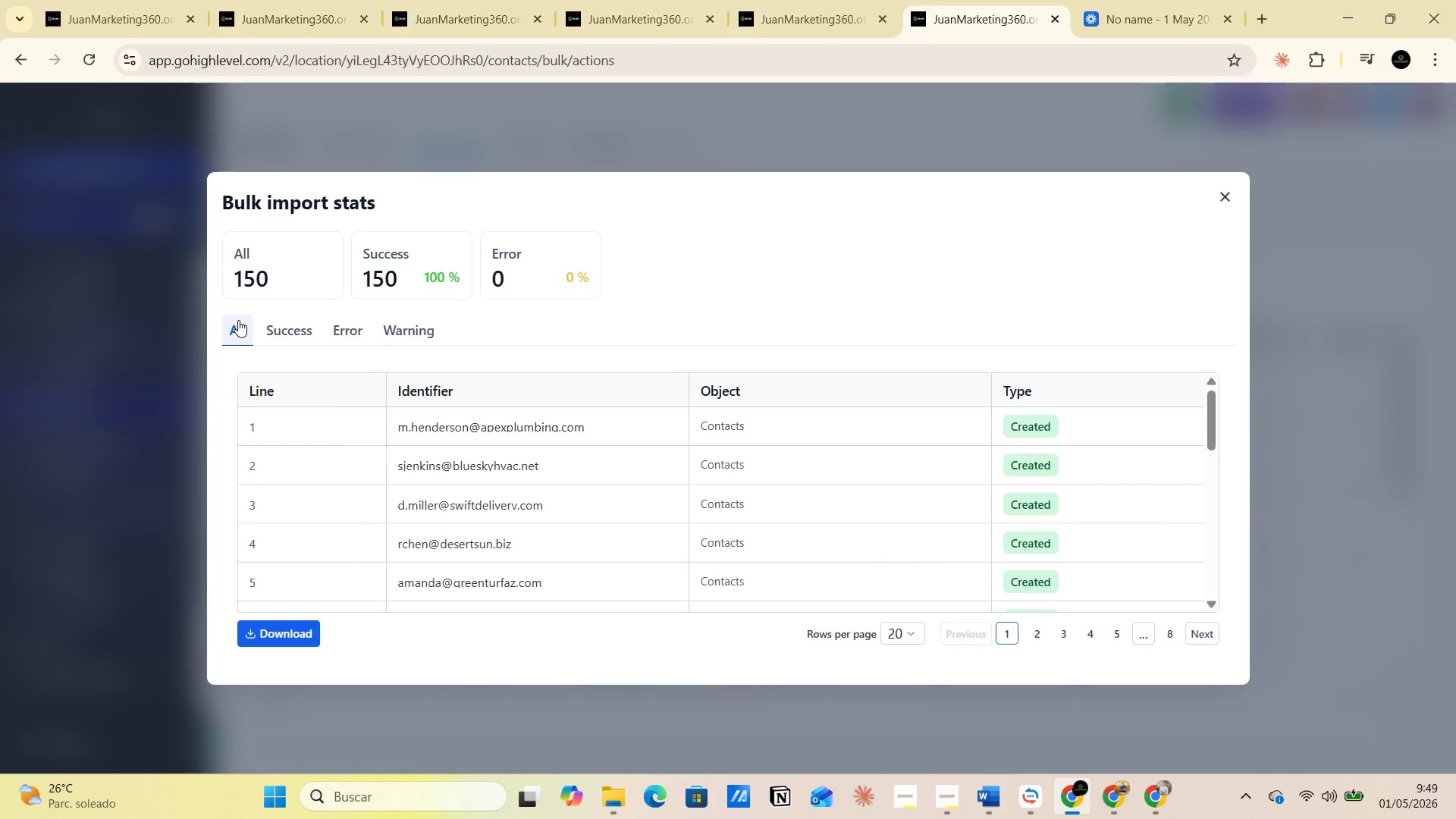 
wait(9.56)
 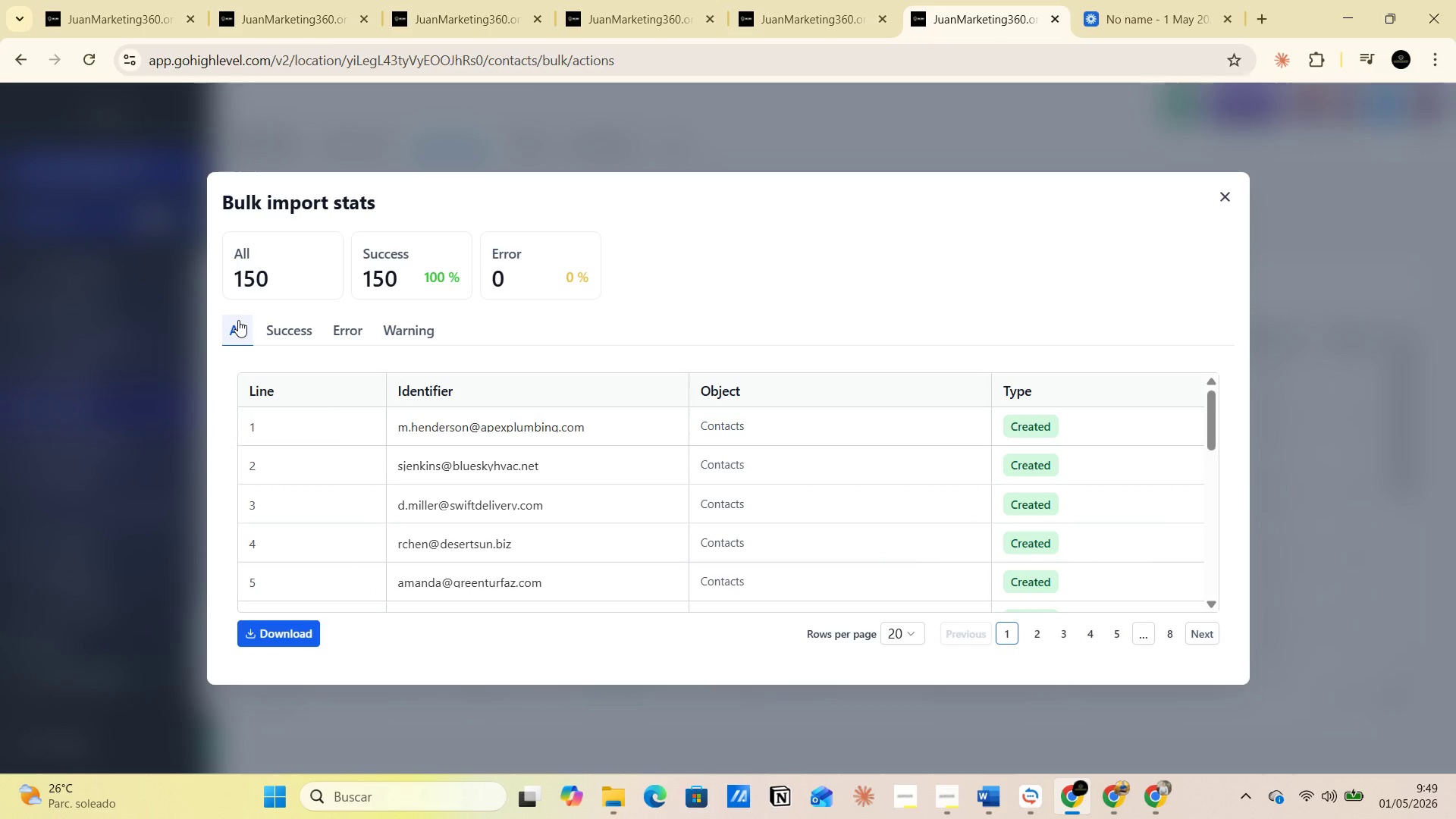 
left_click([927, 745])